 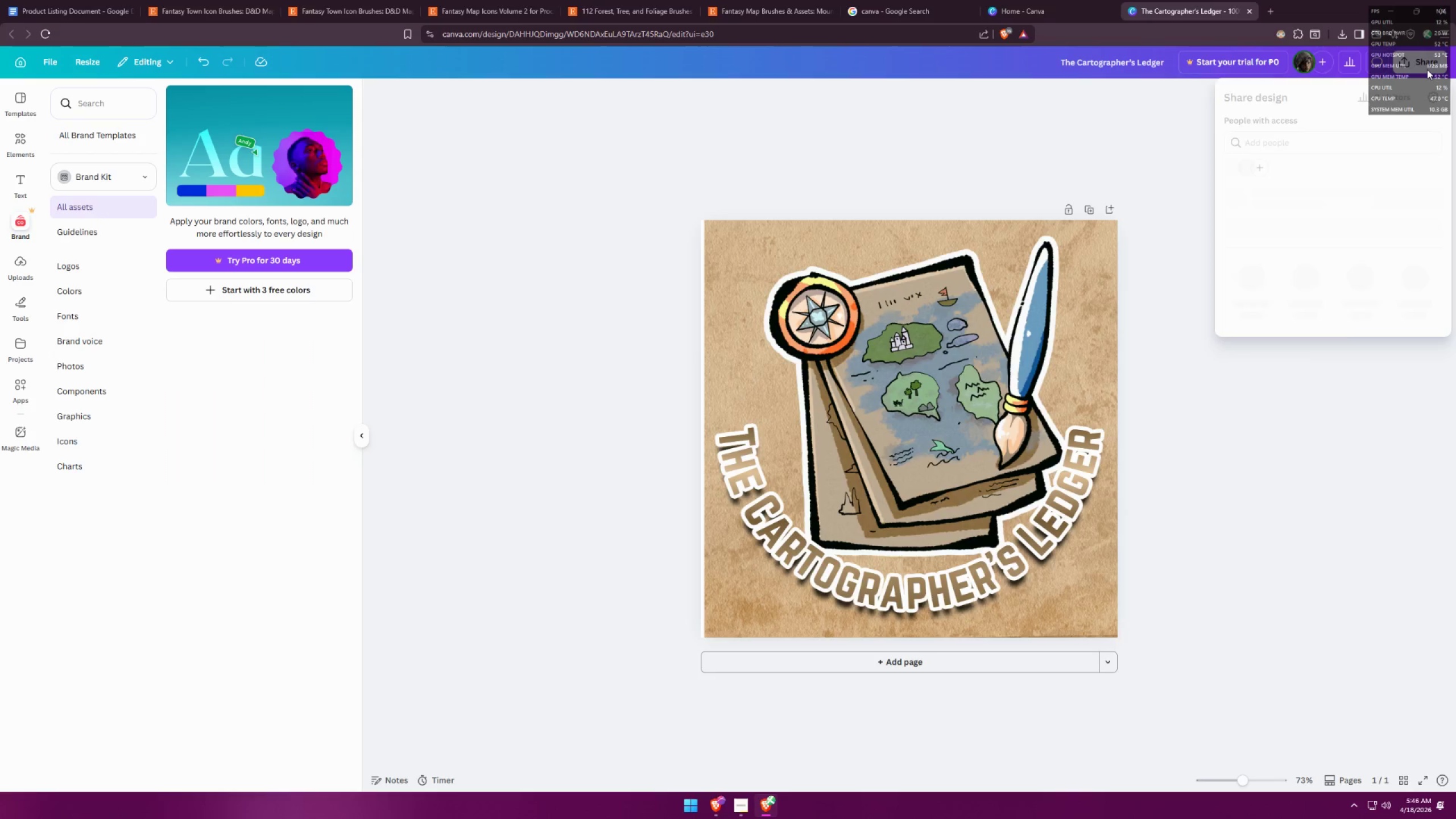 
double_click([1058, 525])
 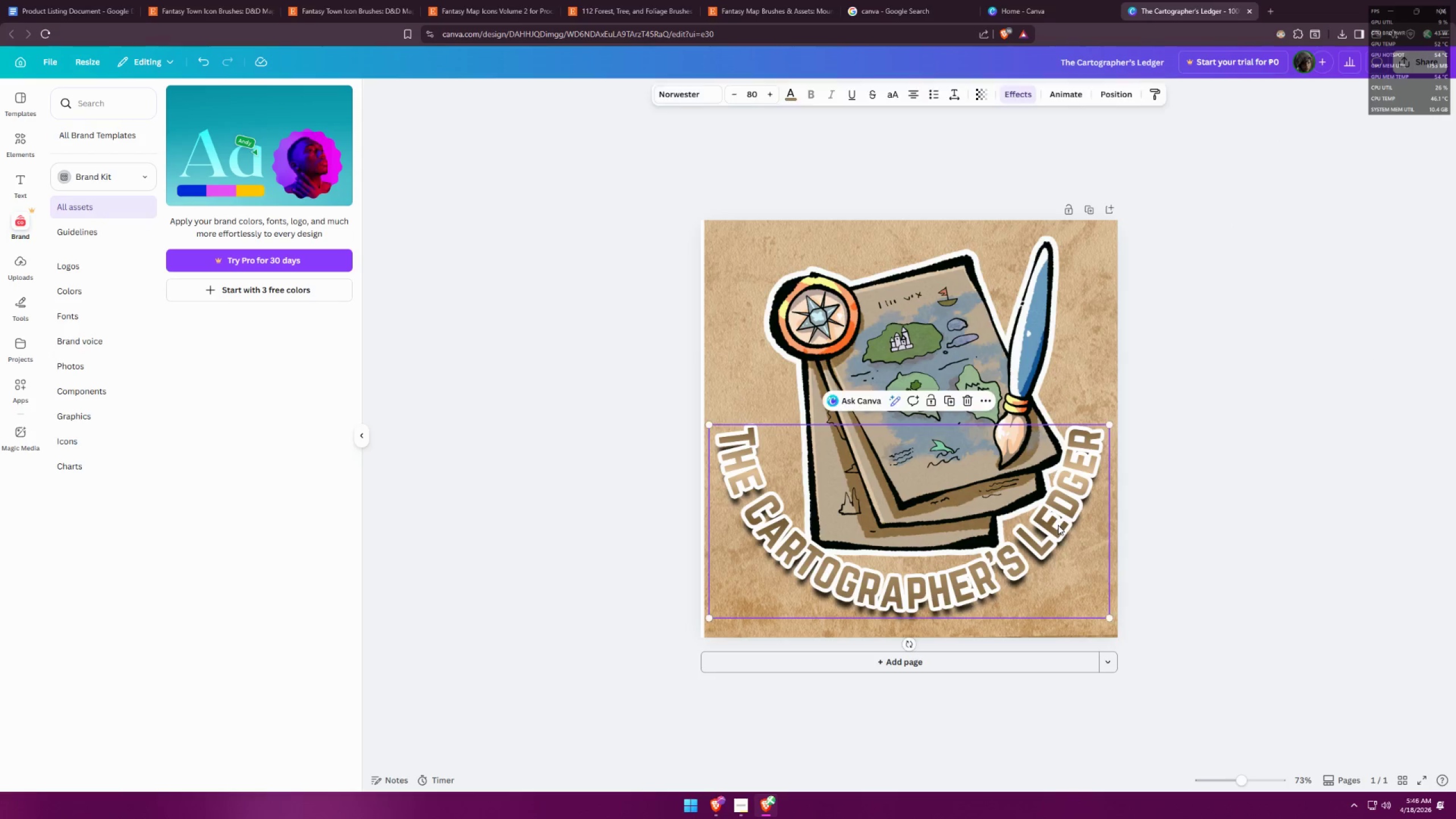 
triple_click([1058, 525])
 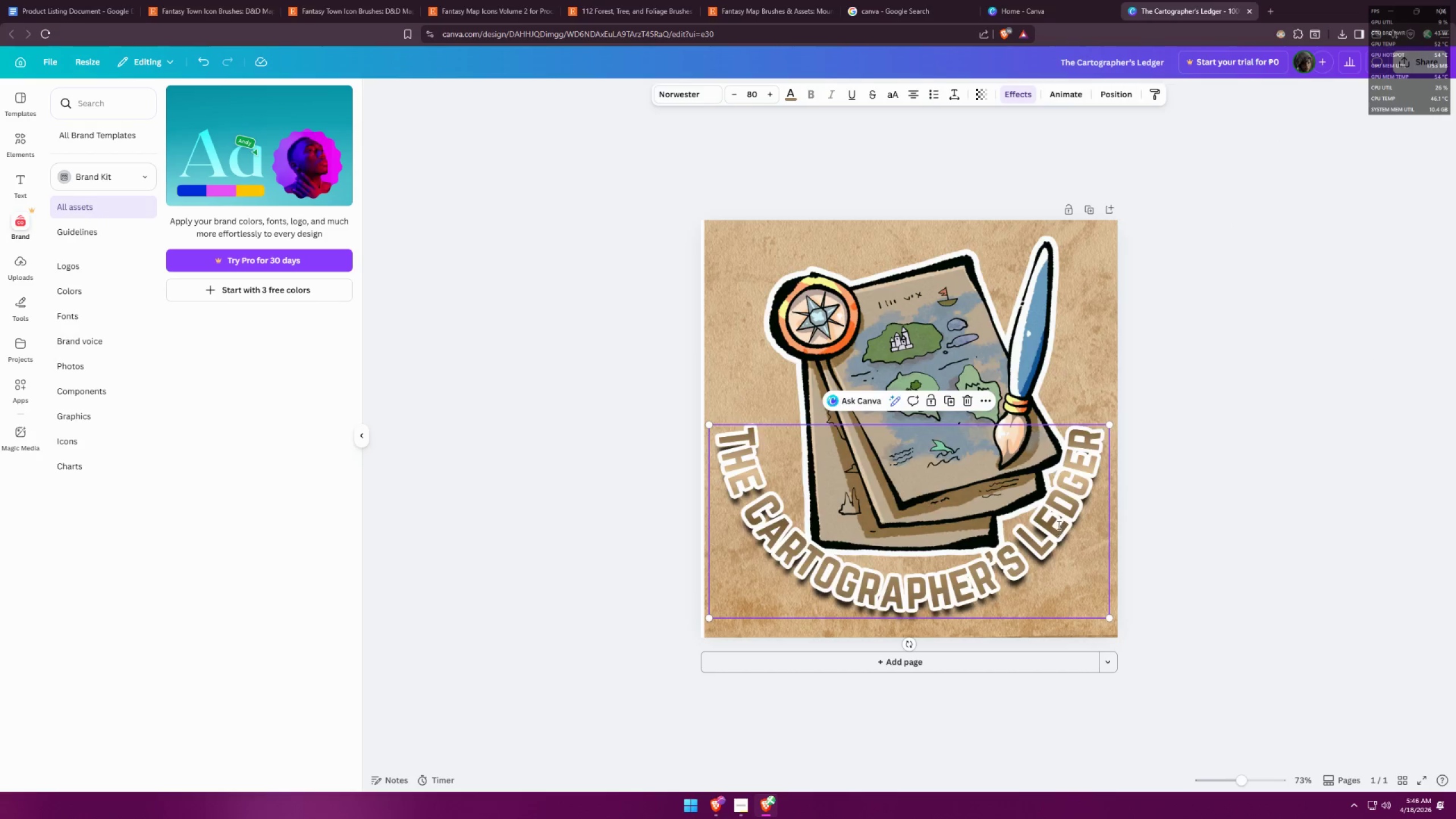 
triple_click([1058, 525])
 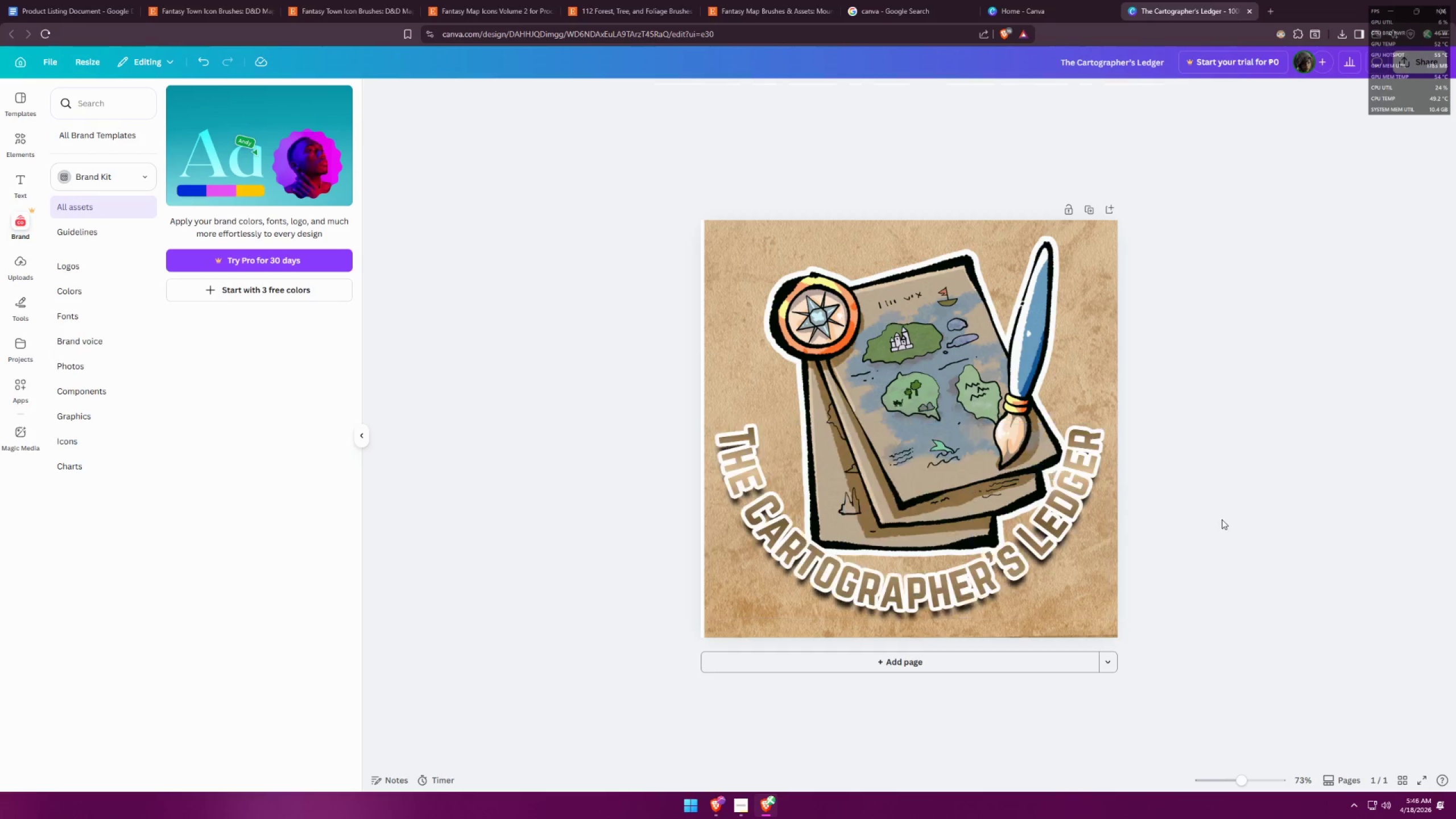 
double_click([1033, 554])
 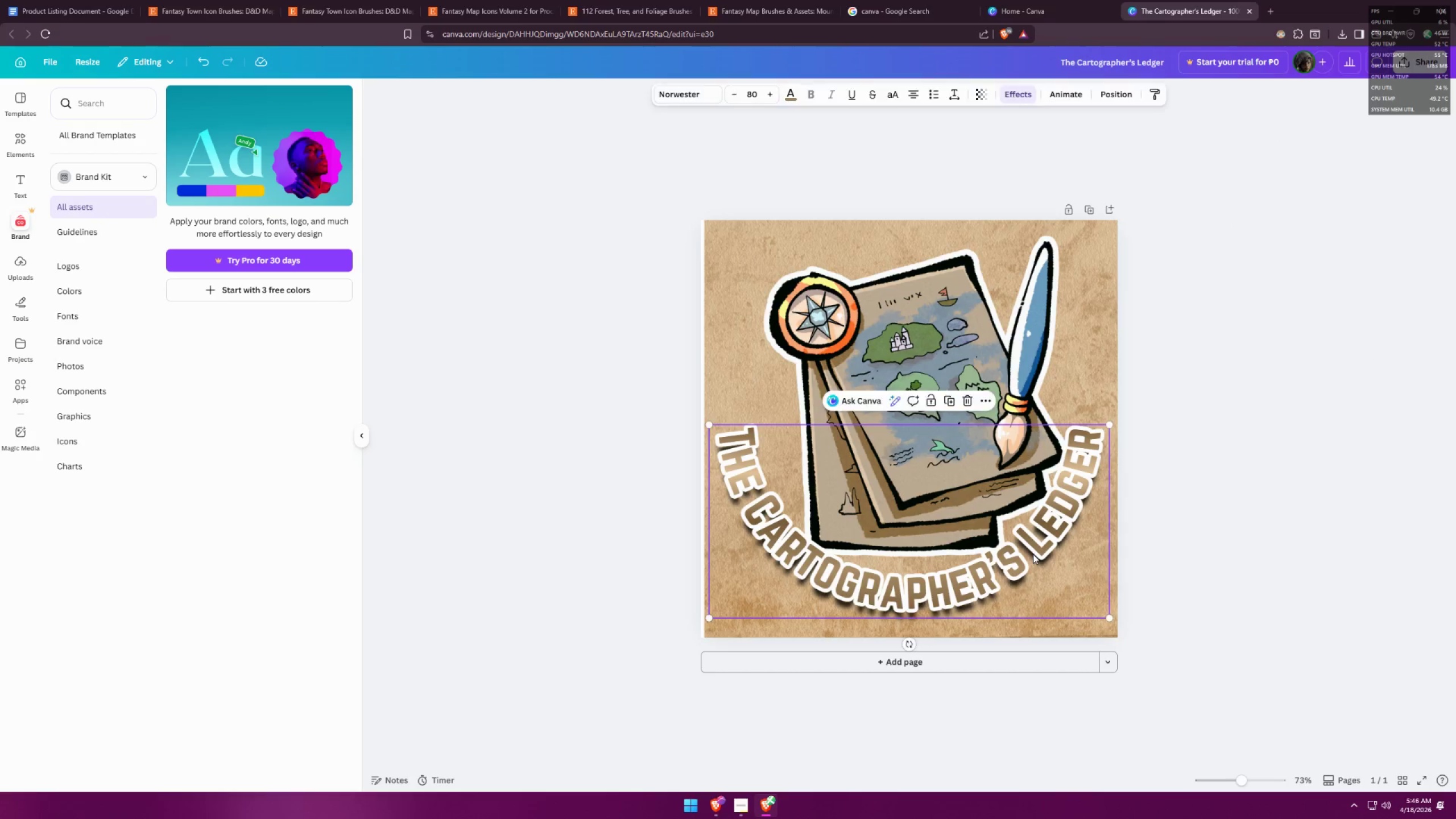 
right_click([1033, 554])
 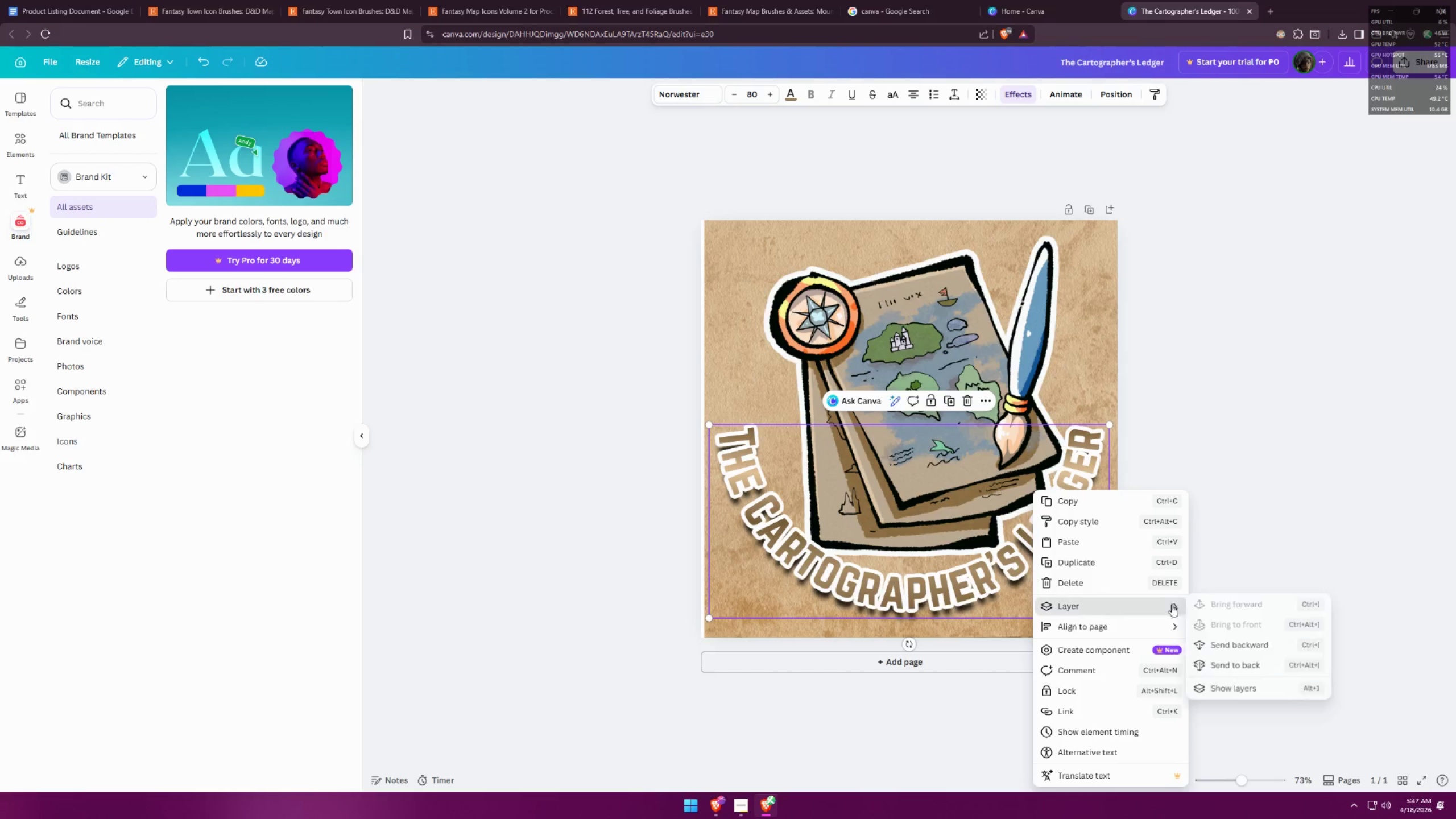 
left_click([1224, 685])
 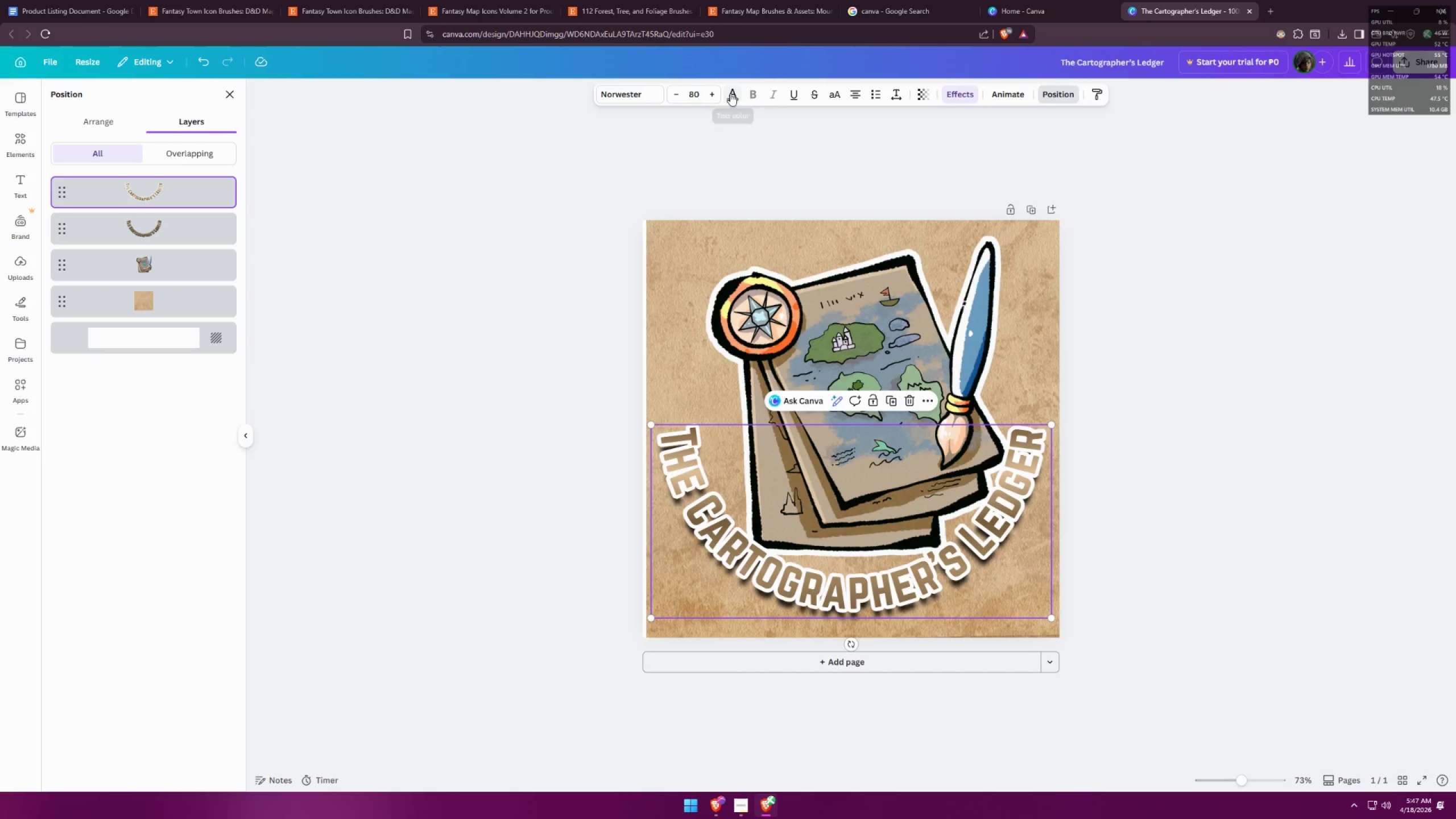 
left_click([216, 506])
 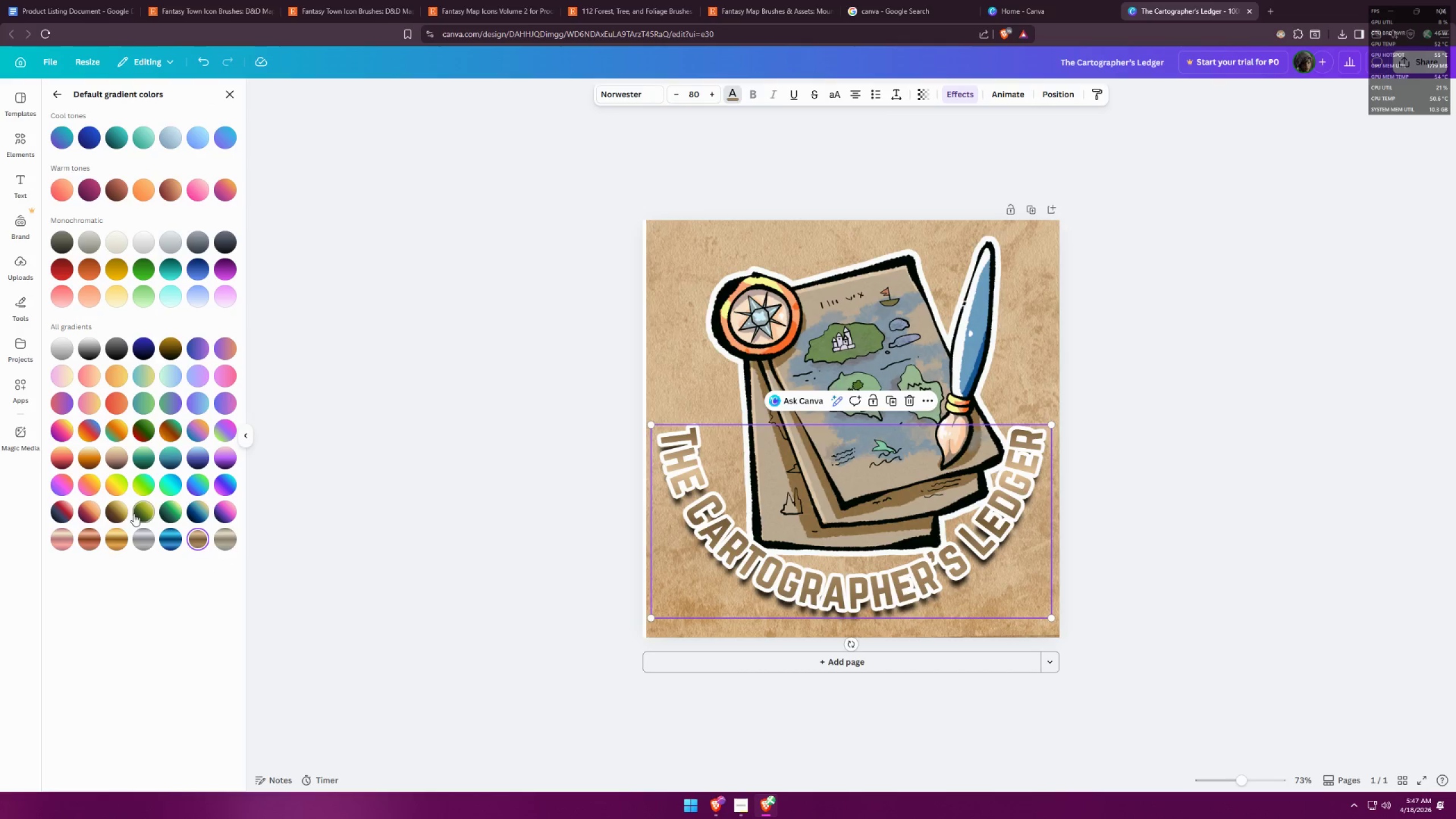 
left_click([118, 510])
 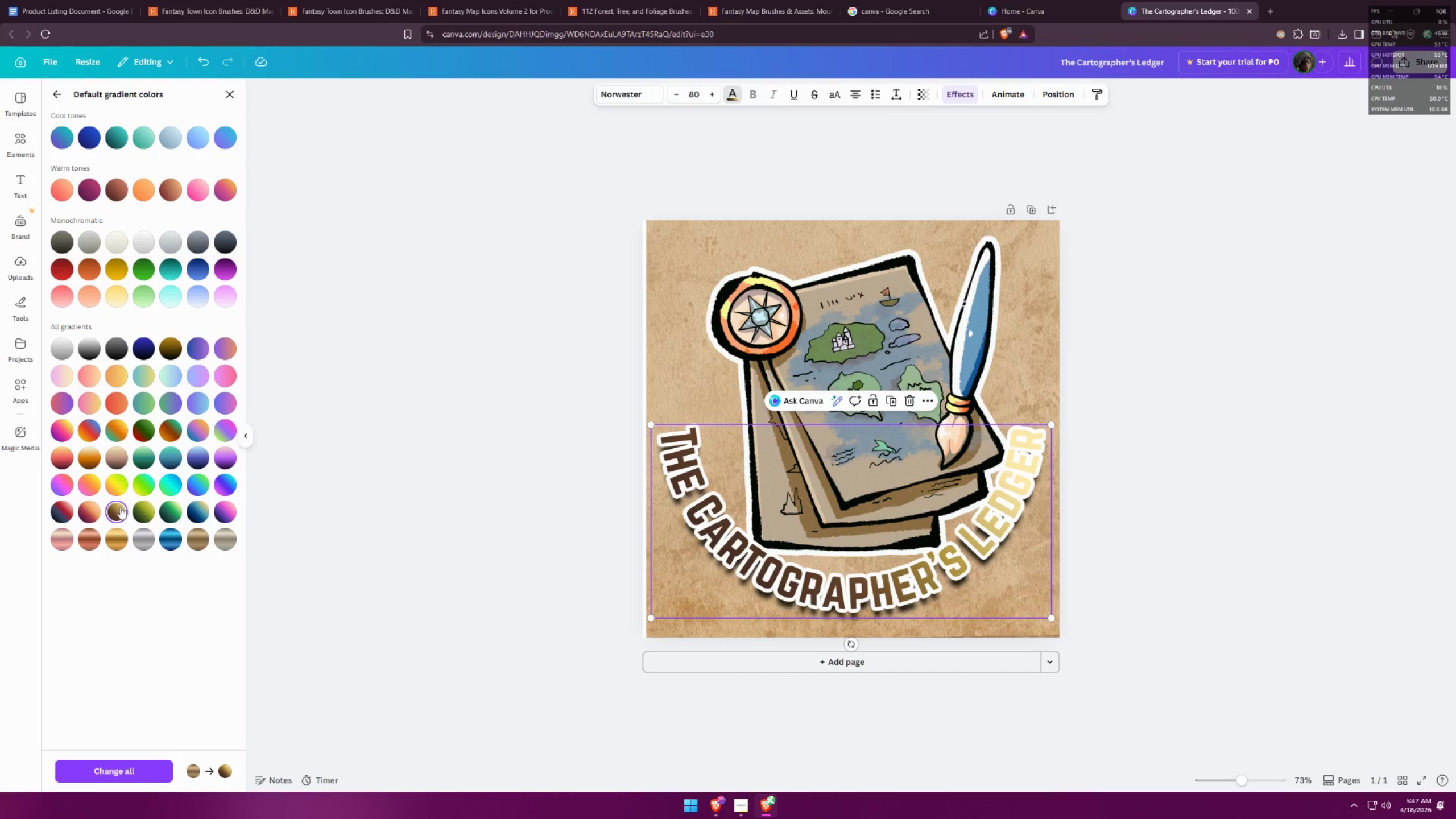 
left_click([123, 488])
 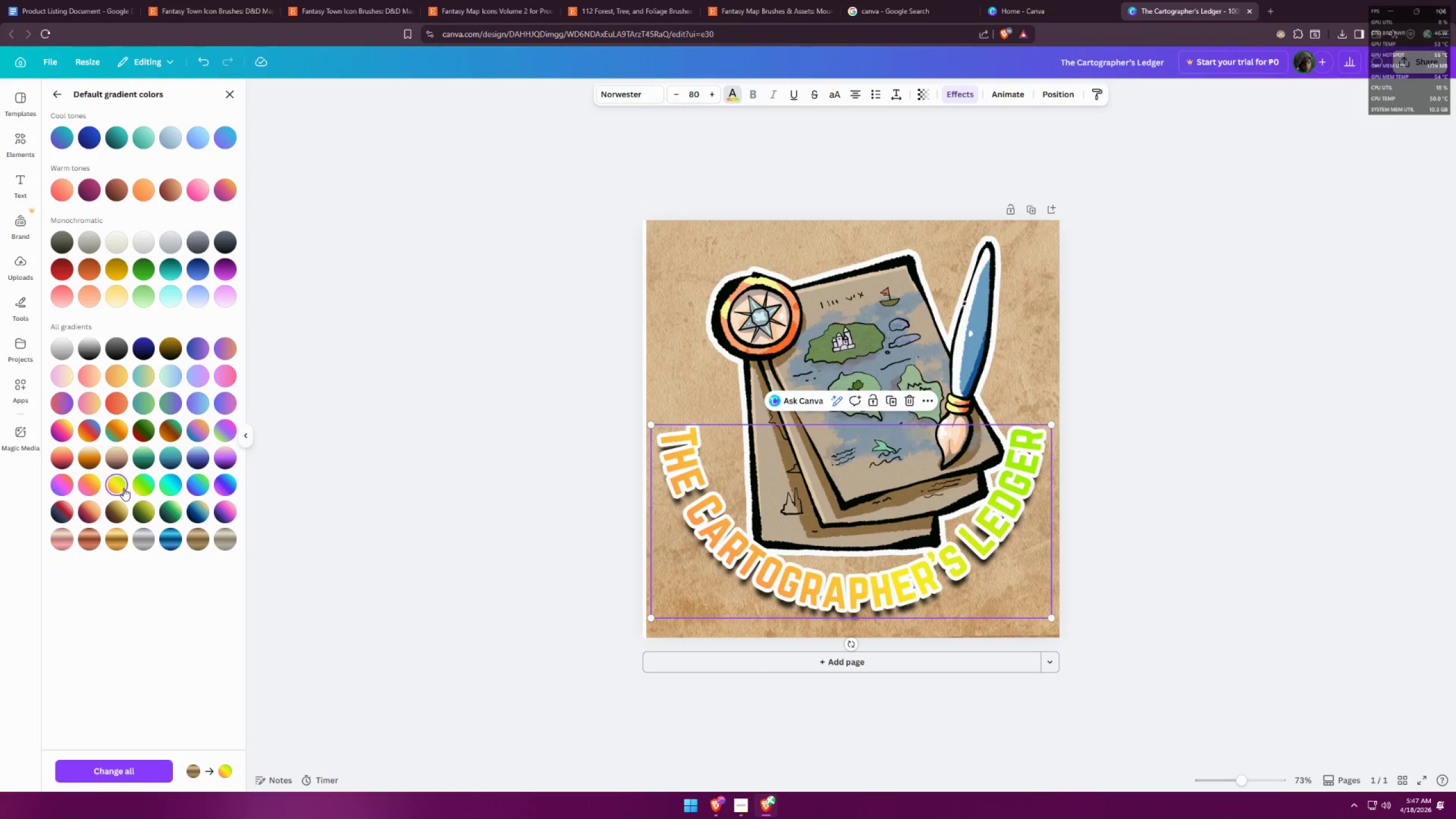 
left_click([146, 492])
 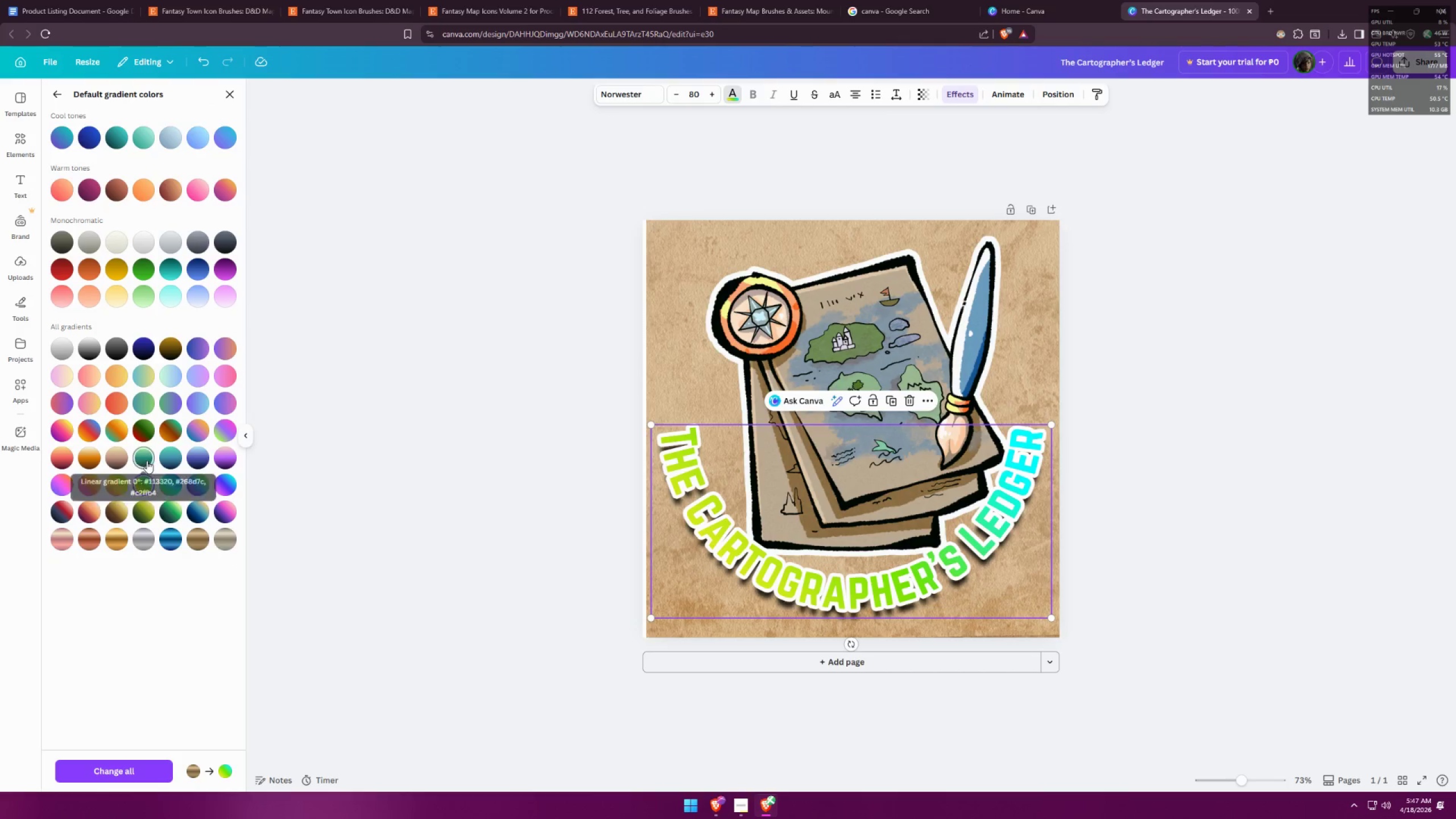 
double_click([174, 461])
 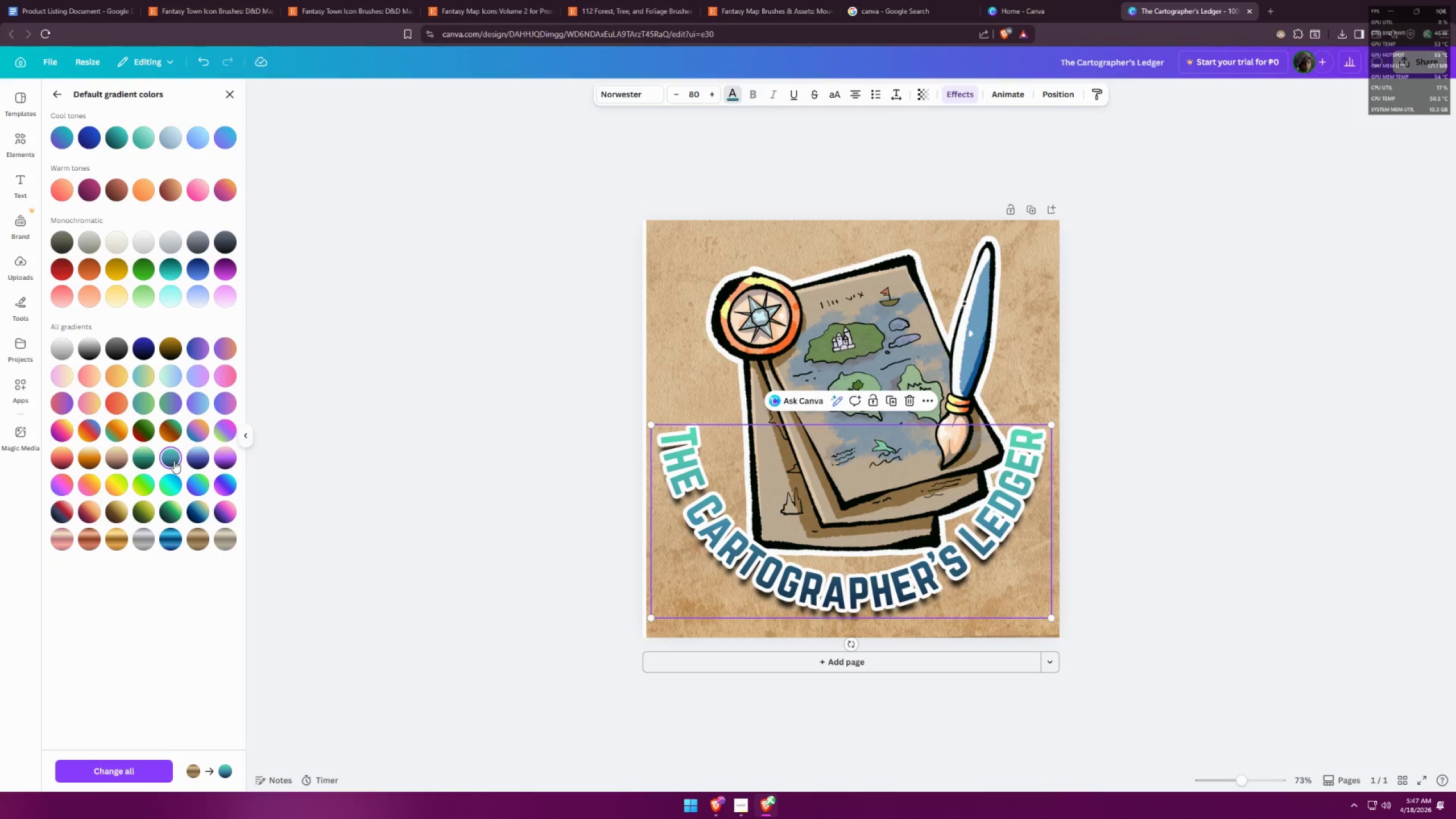 
left_click([82, 464])
 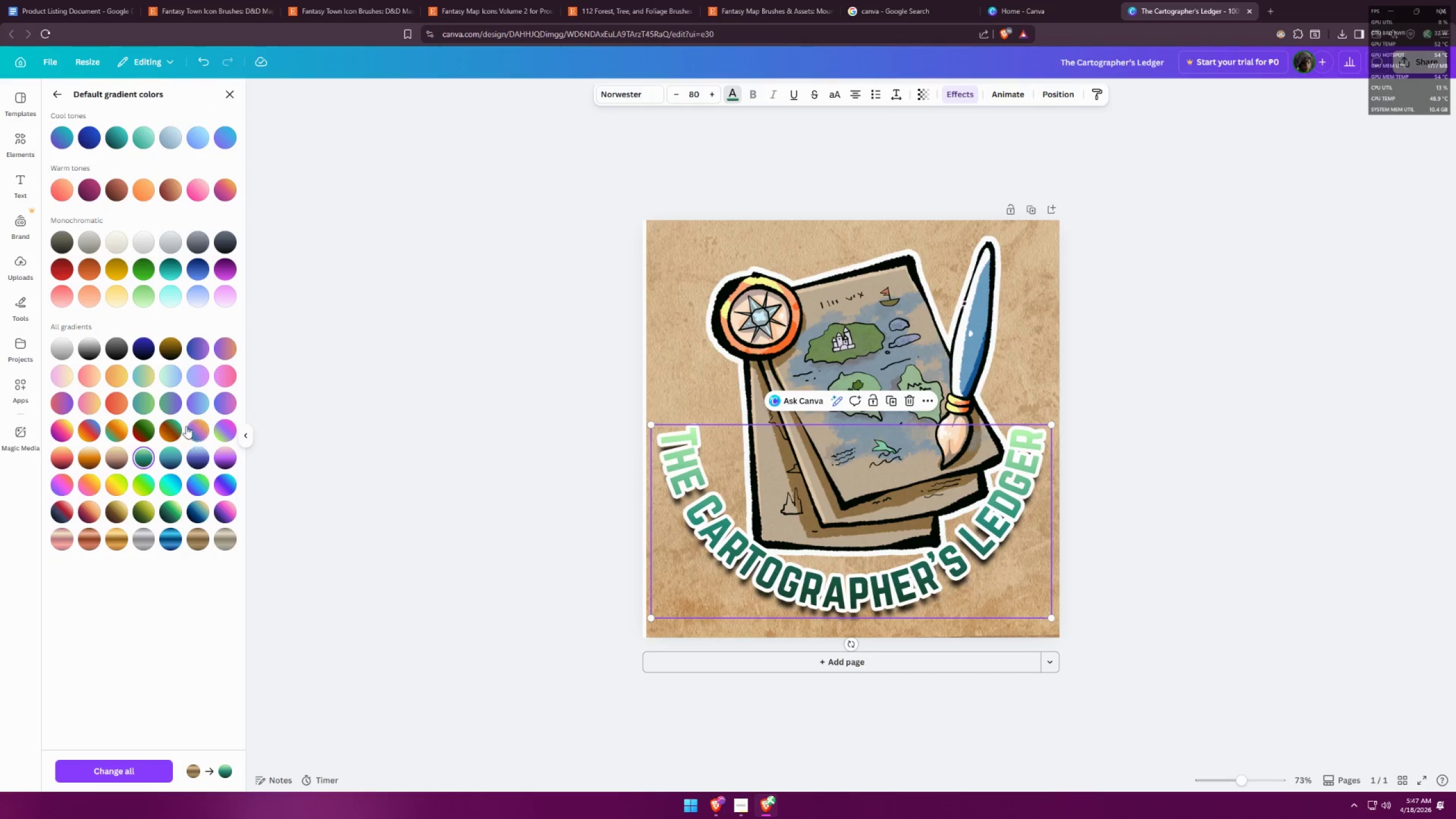 
left_click([94, 401])
 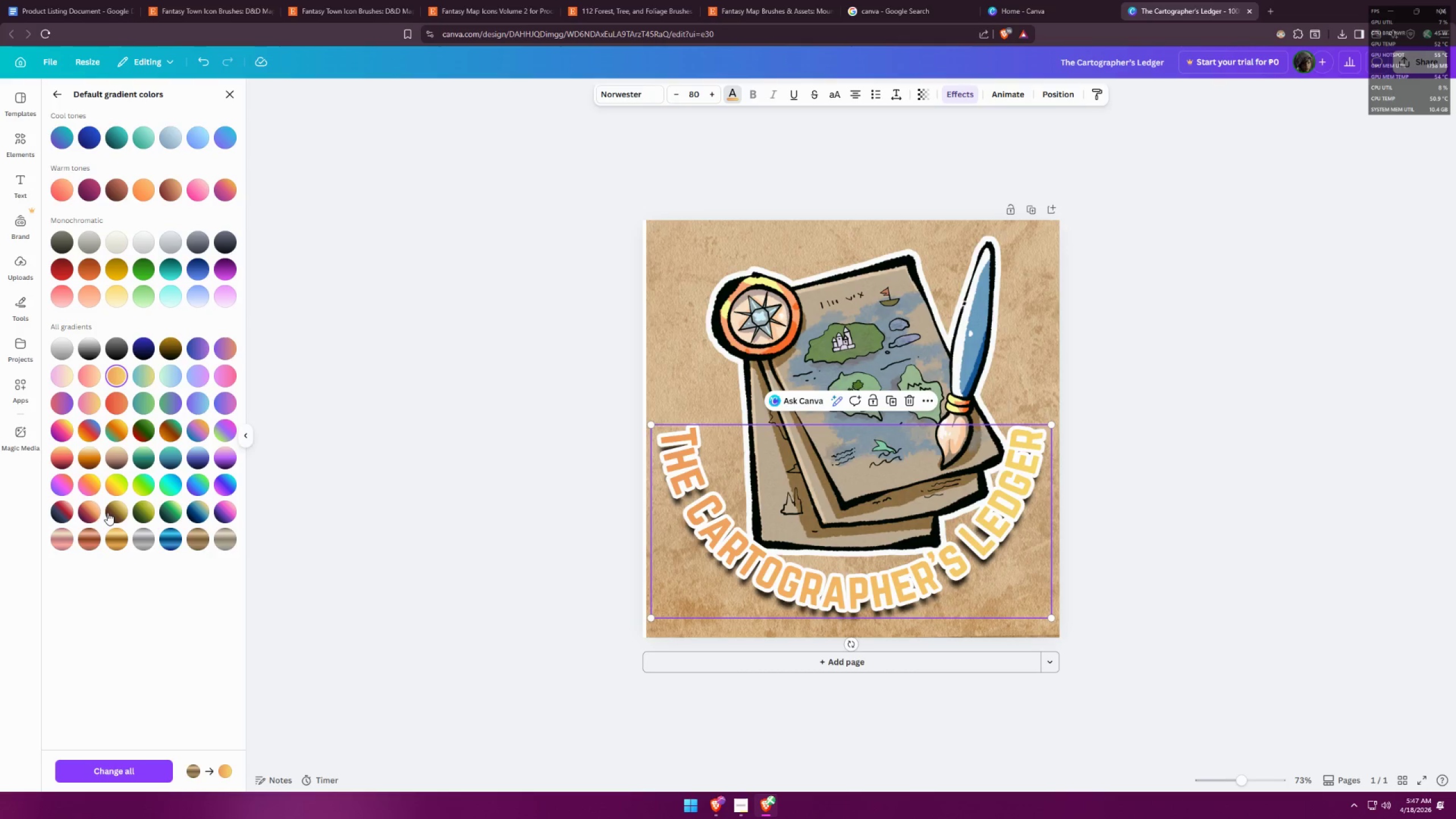 
left_click([113, 540])
 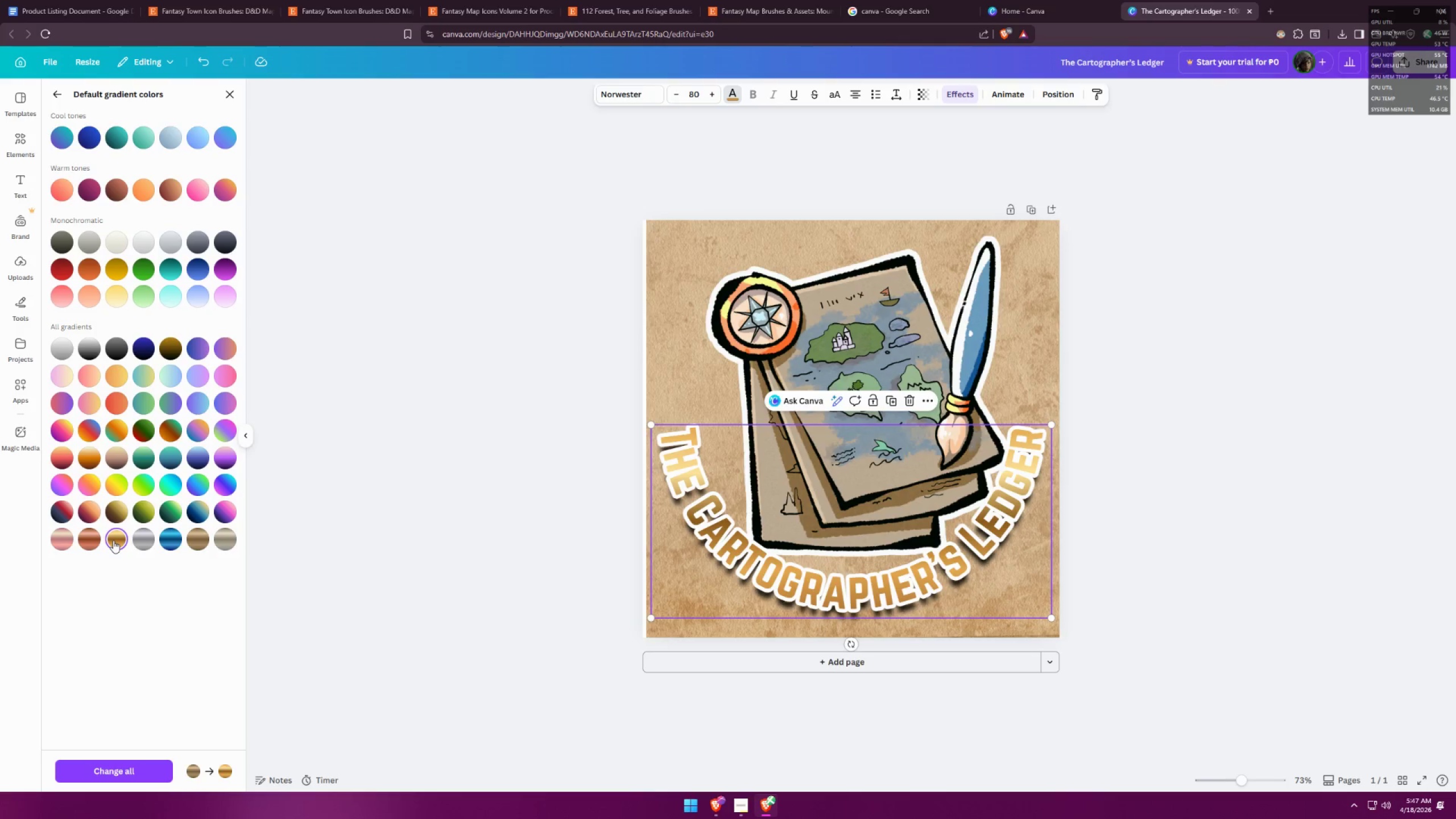 
left_click([78, 547])
 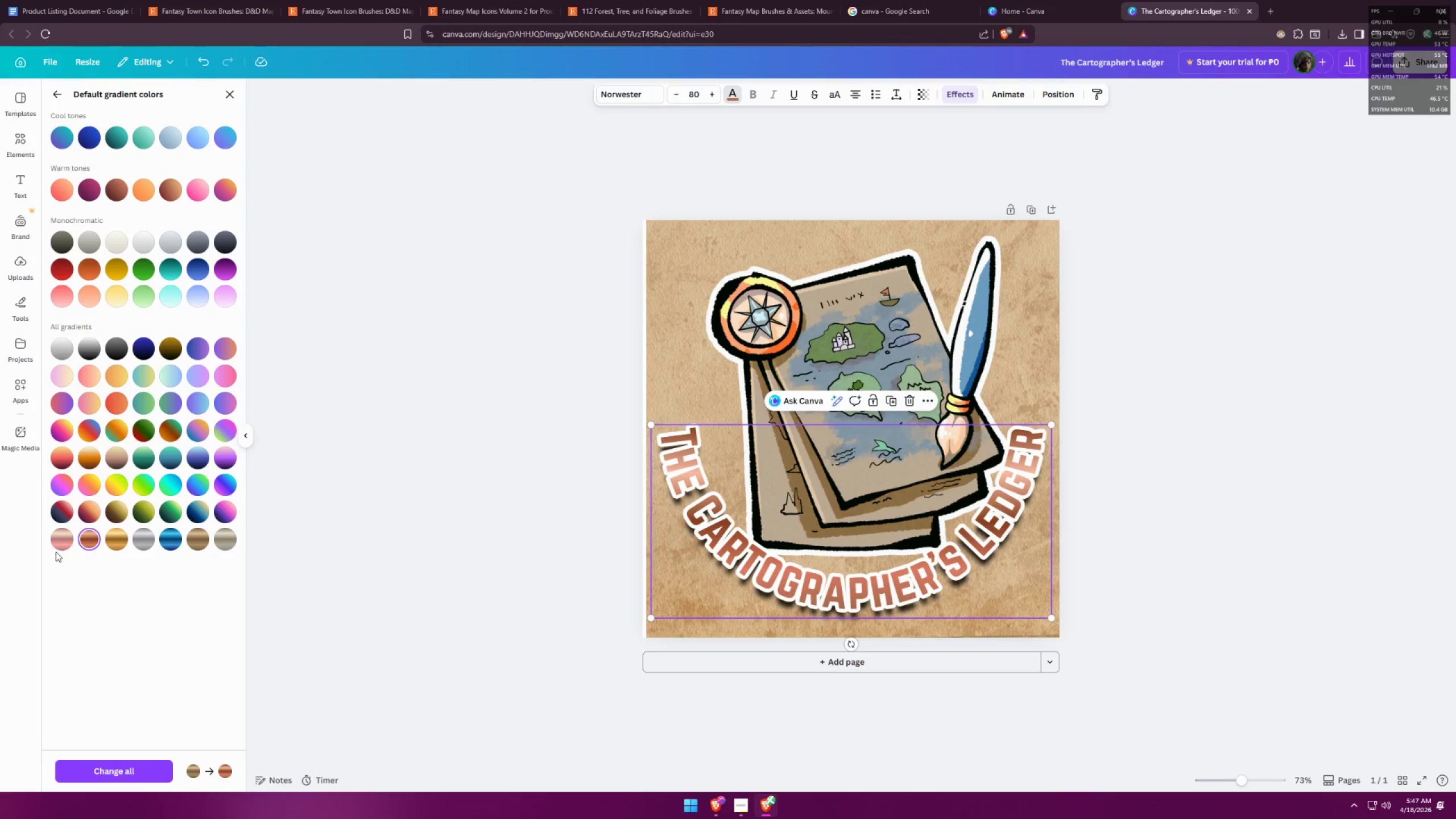 
left_click([48, 552])
 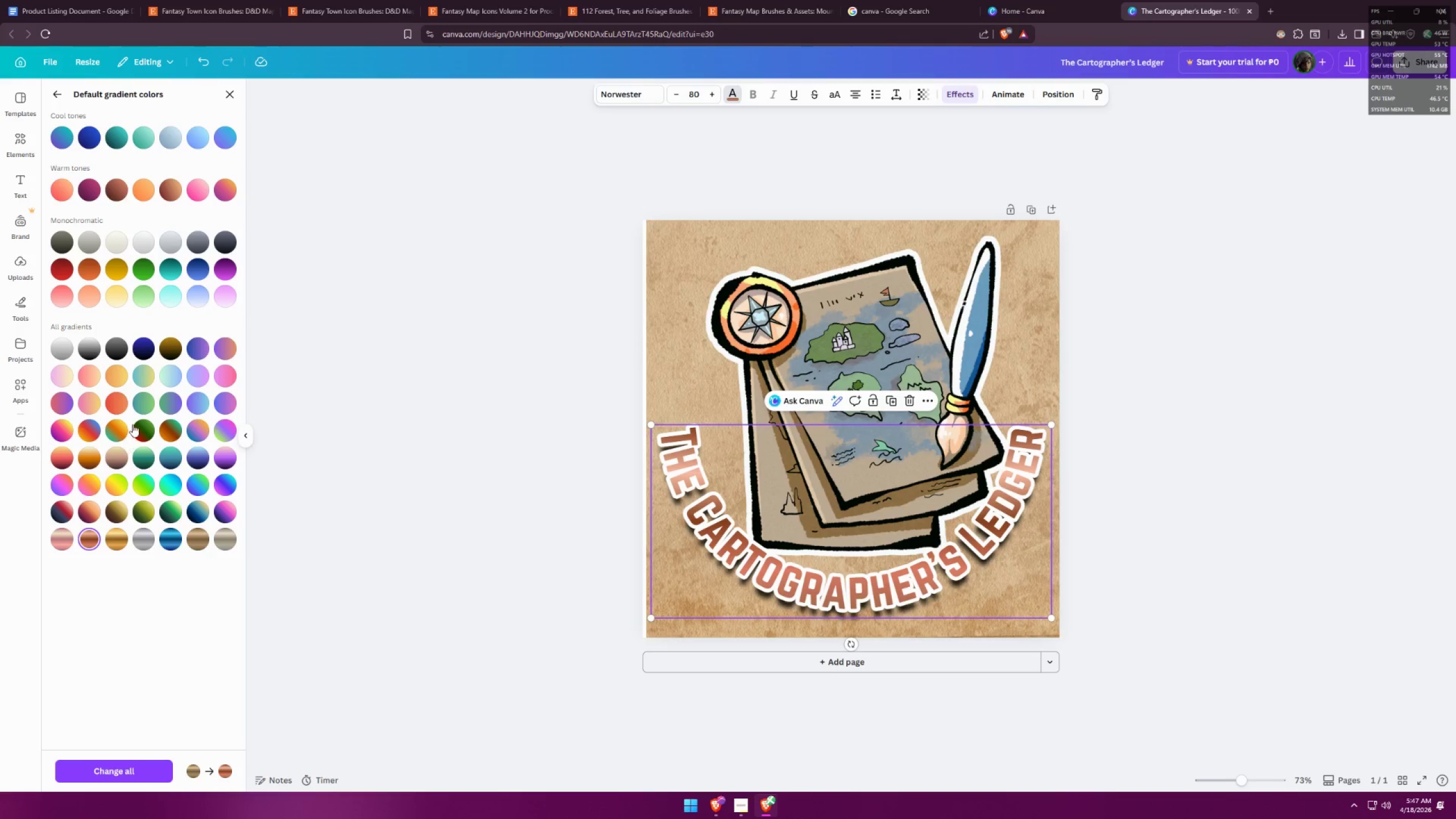 
left_click([118, 379])
 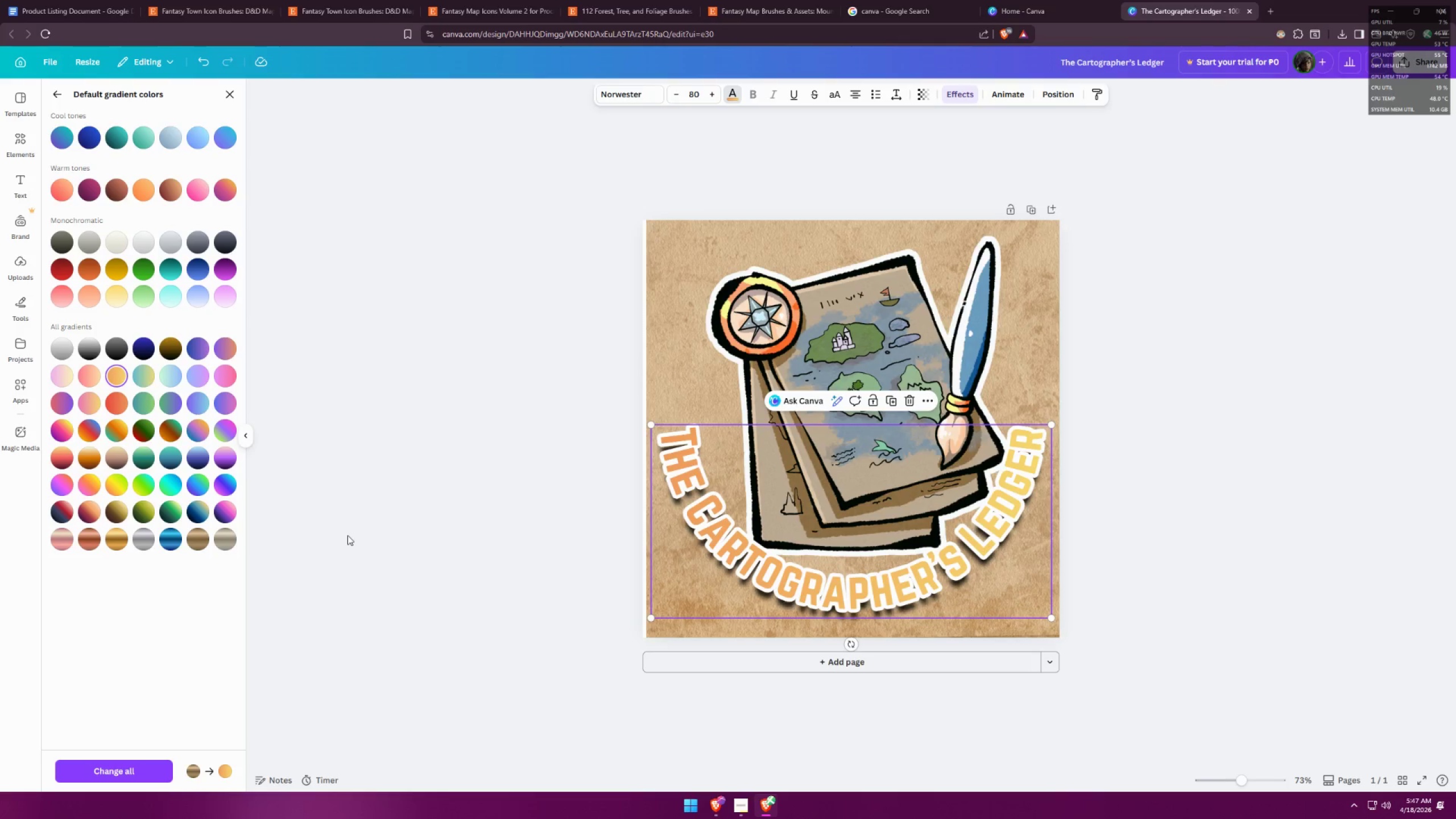 
left_click([94, 380])
 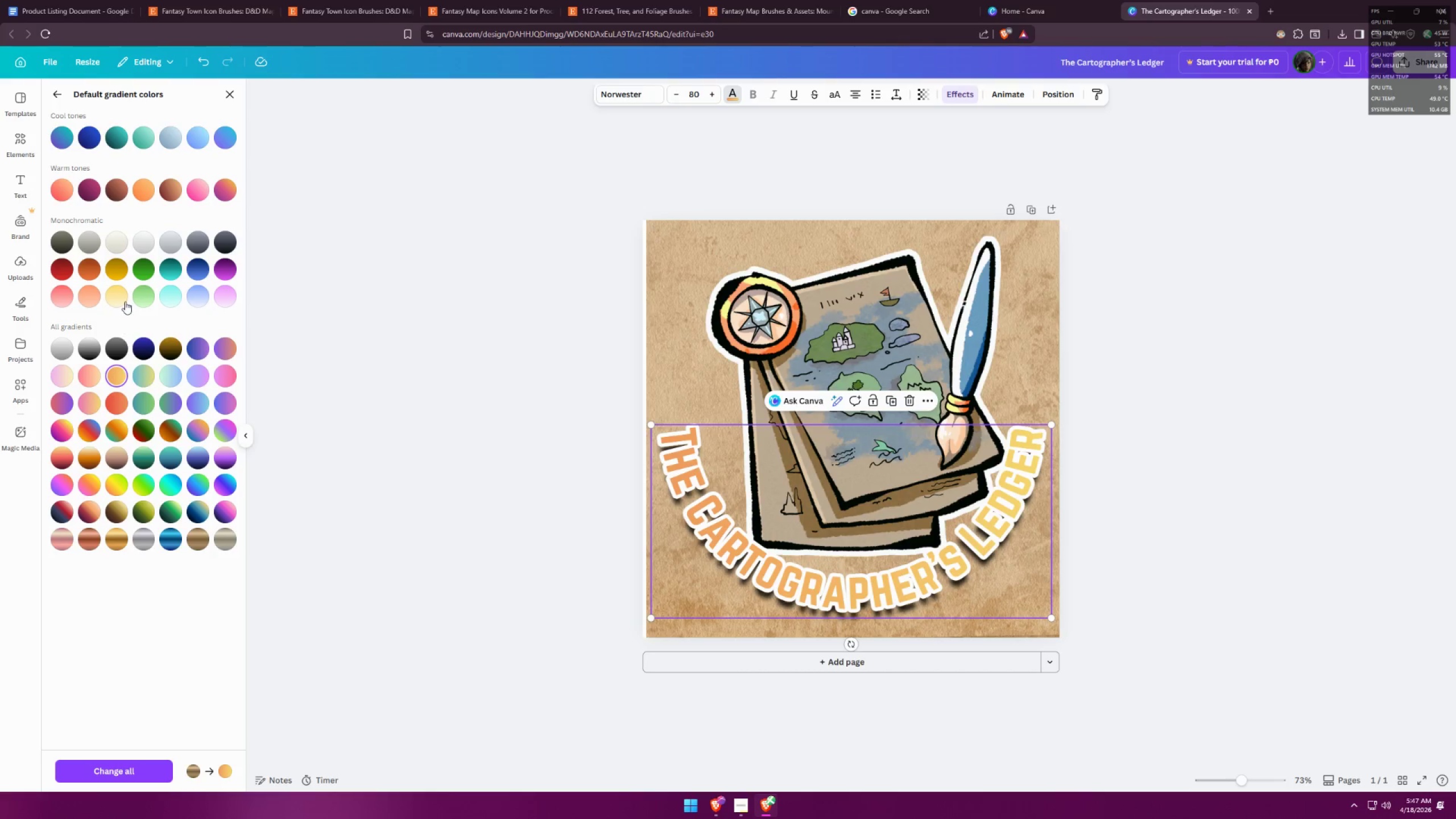 
left_click([125, 297])
 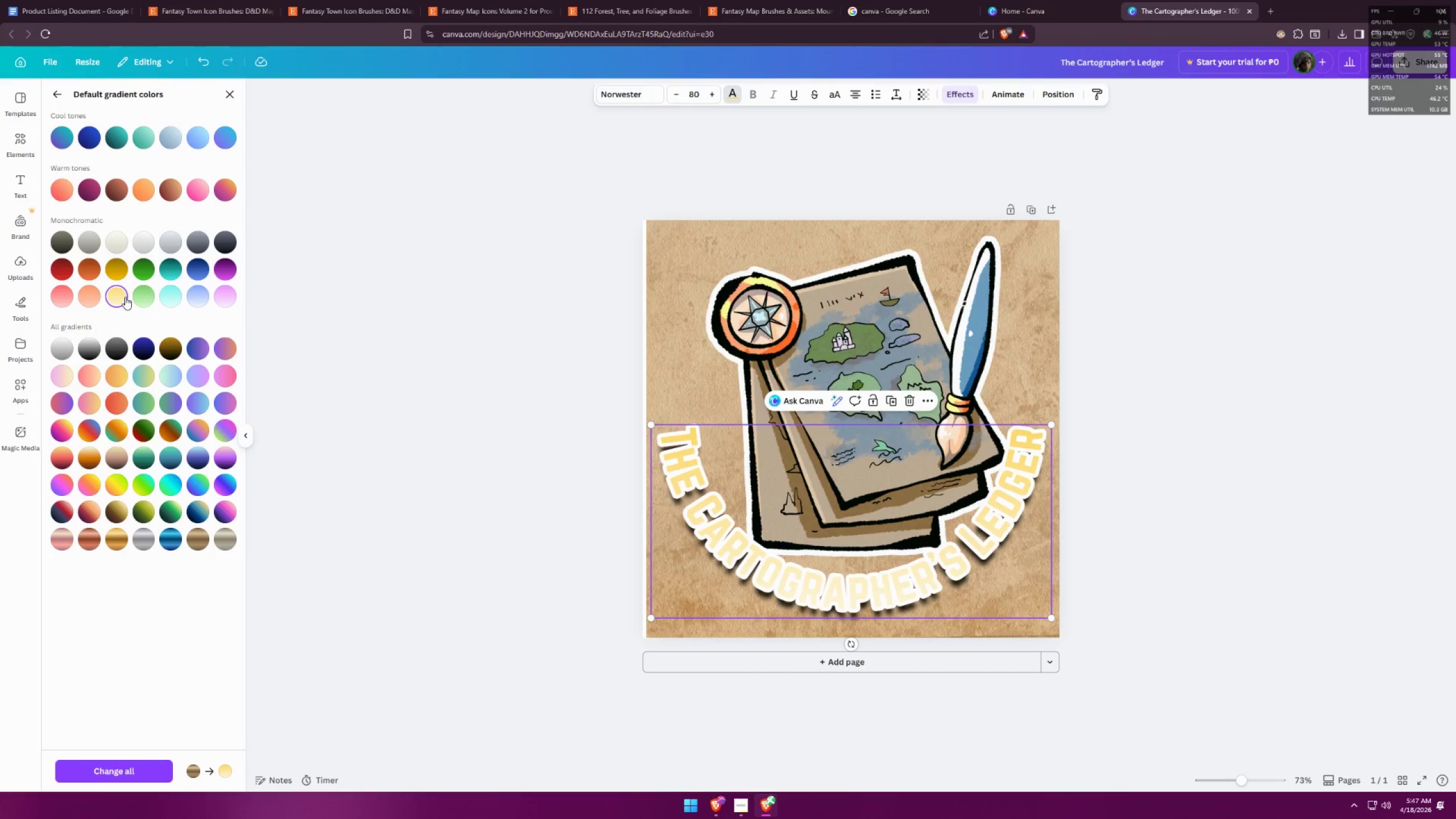 
left_click([111, 251])
 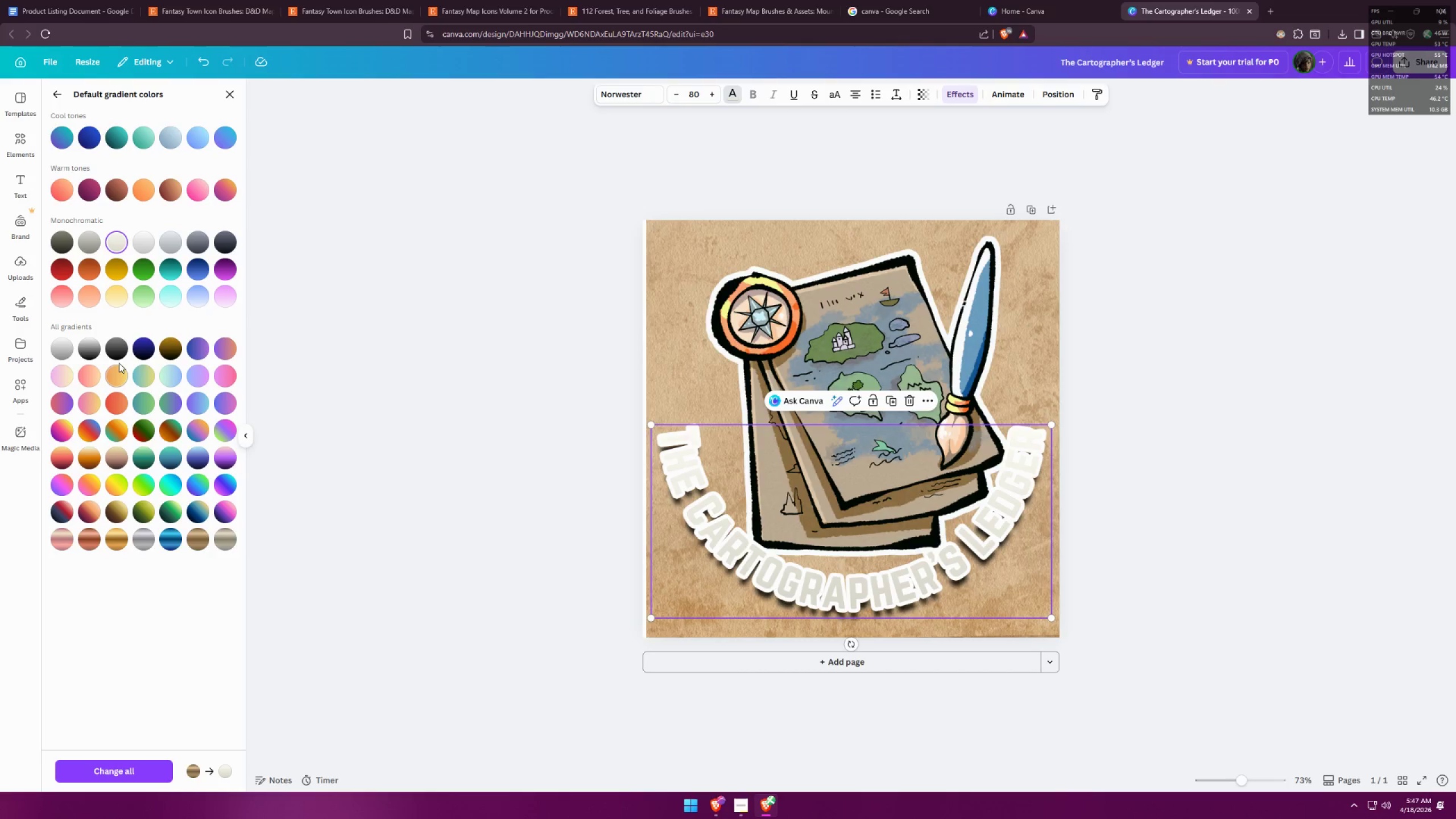 
double_click([120, 378])
 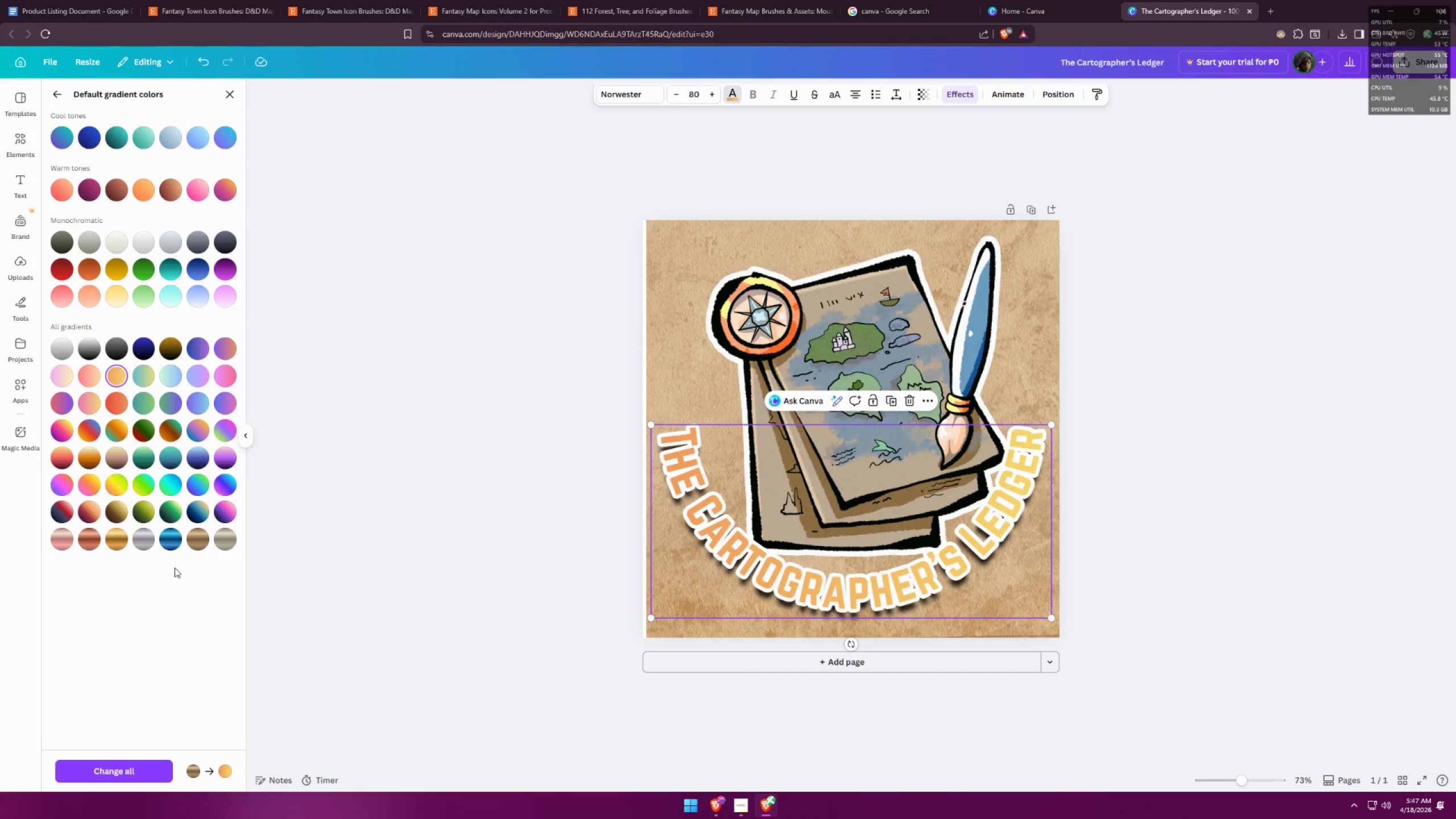 
wait(6.17)
 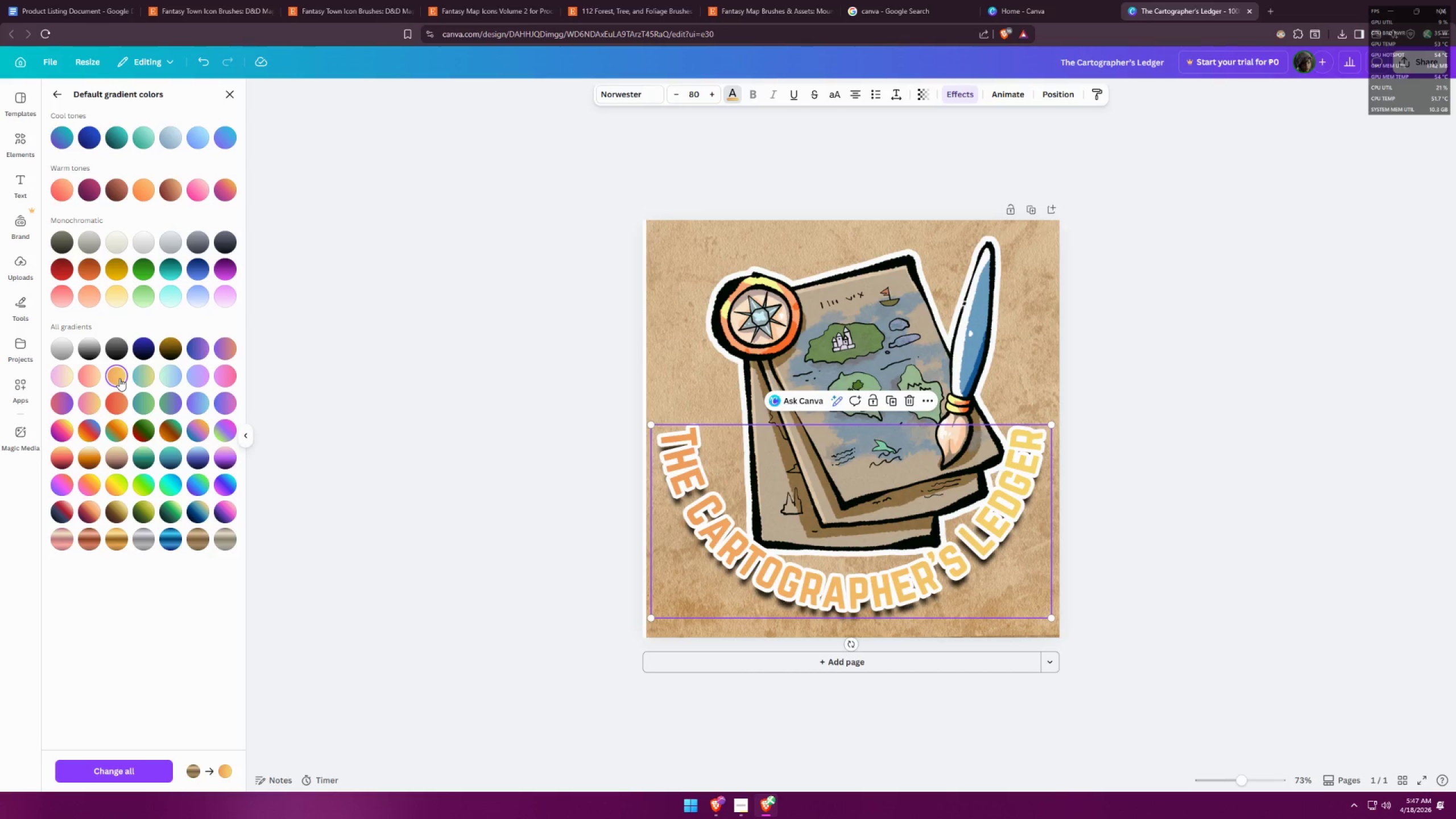 
left_click([176, 542])
 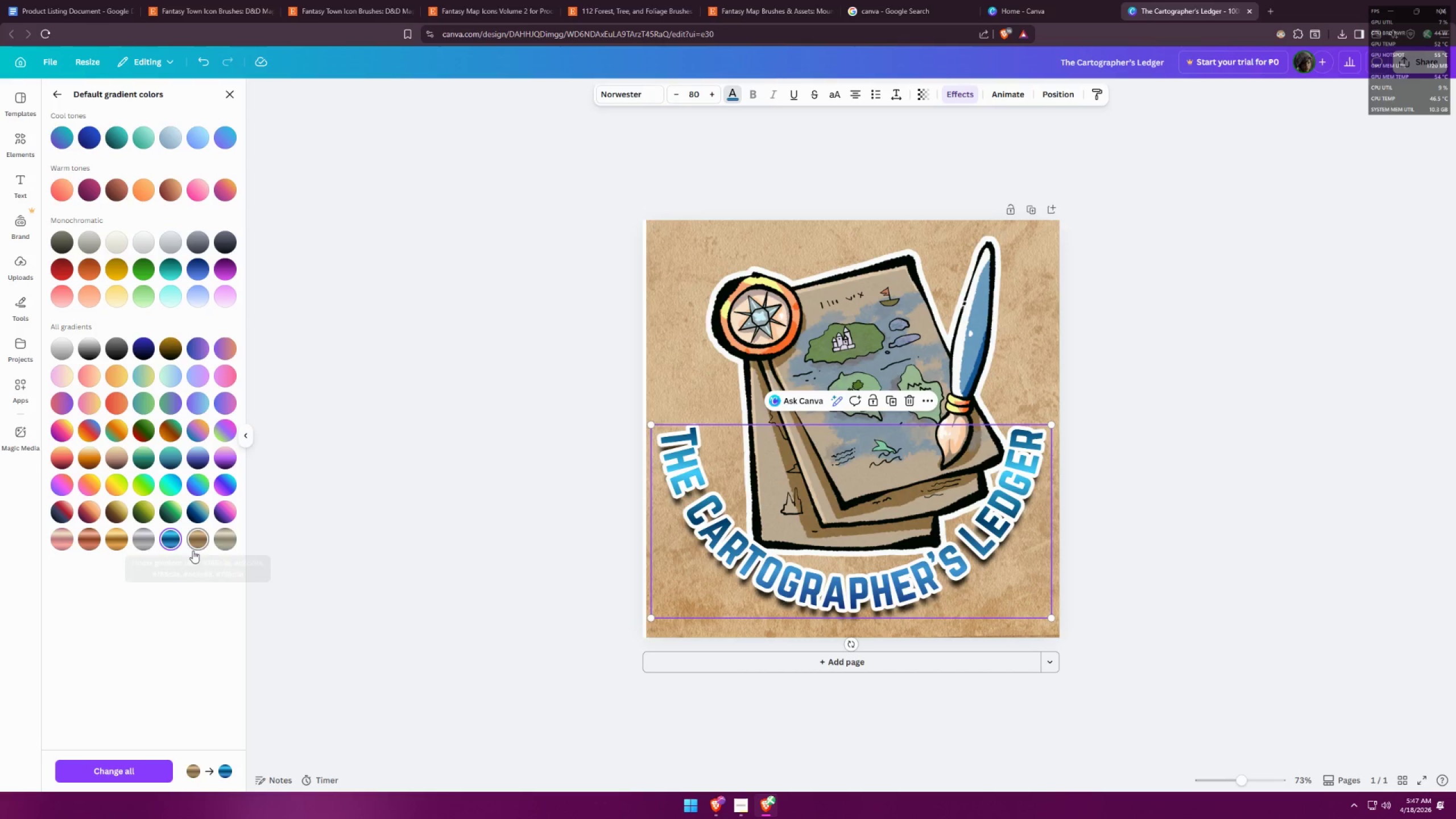 
wait(7.12)
 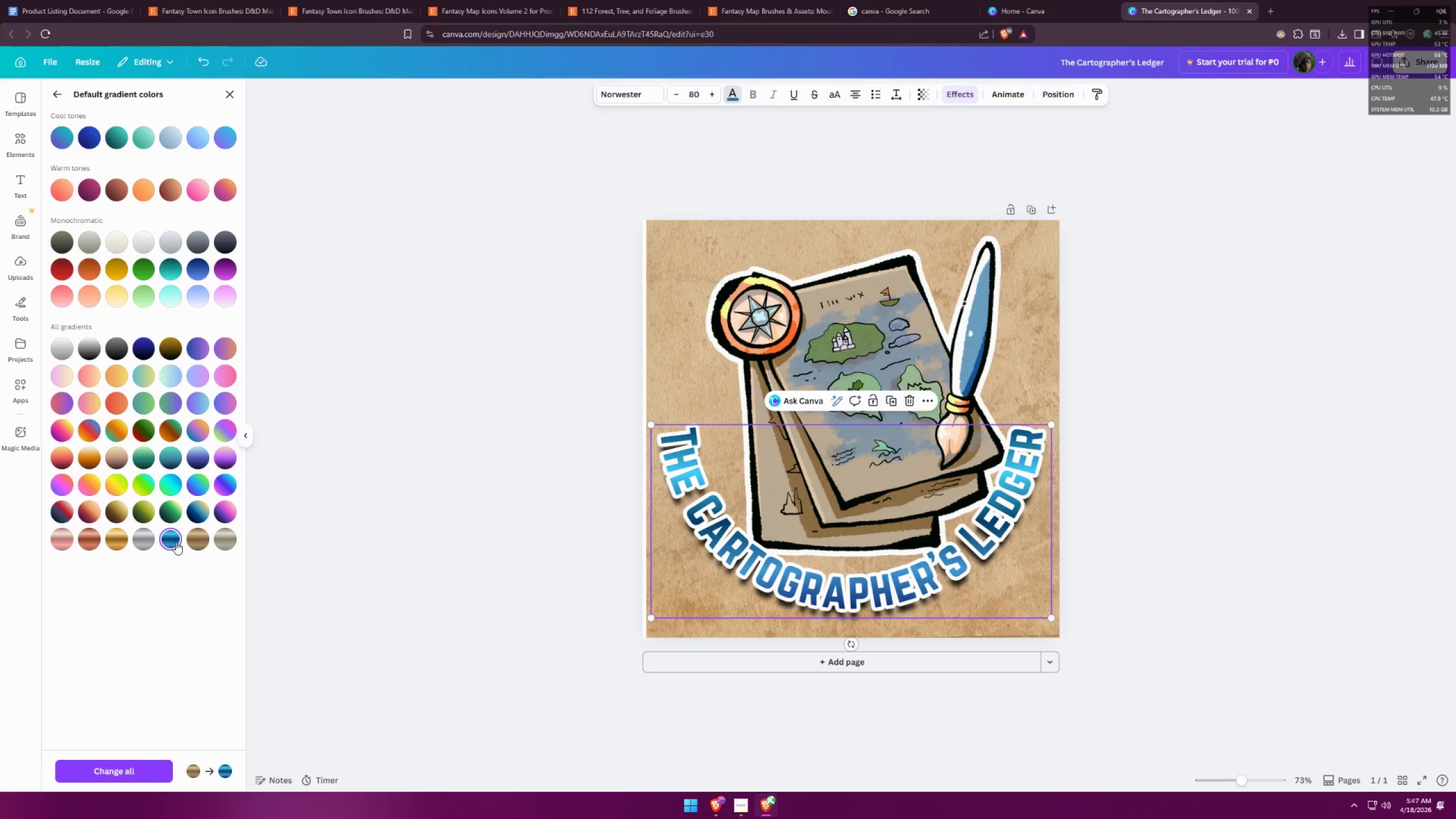 
left_click([64, 536])
 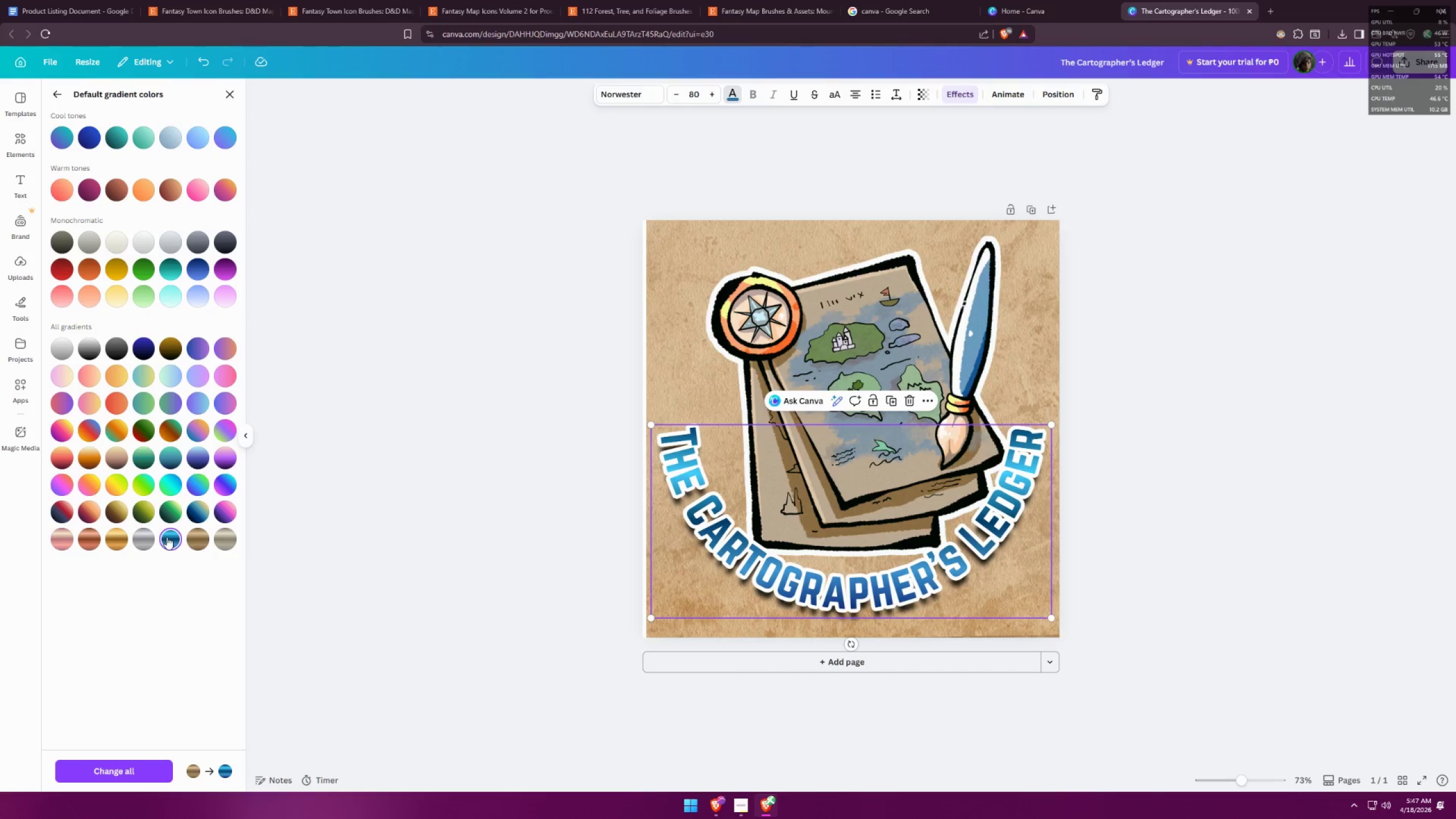 
left_click([234, 512])
 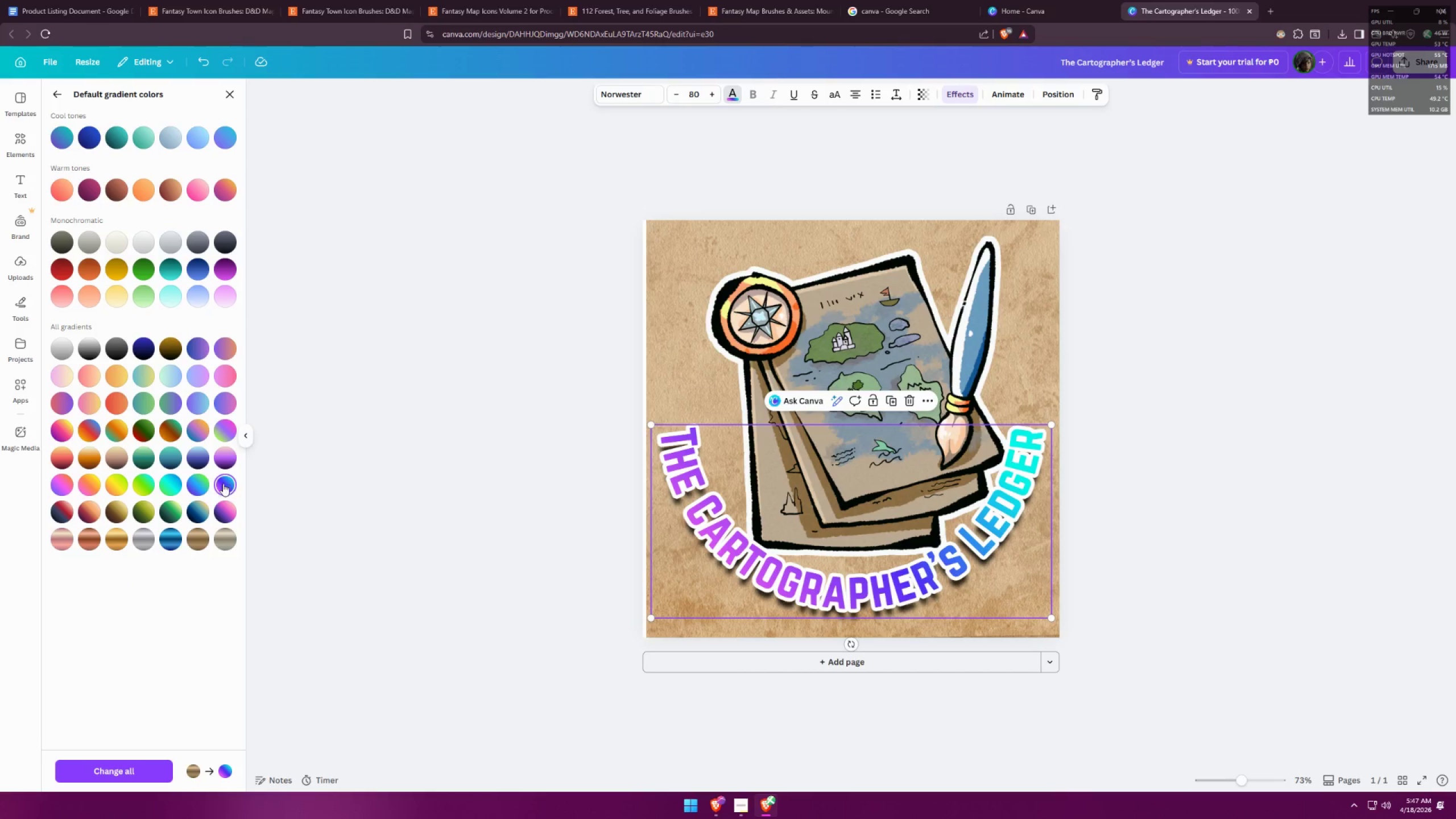 
left_click([173, 507])
 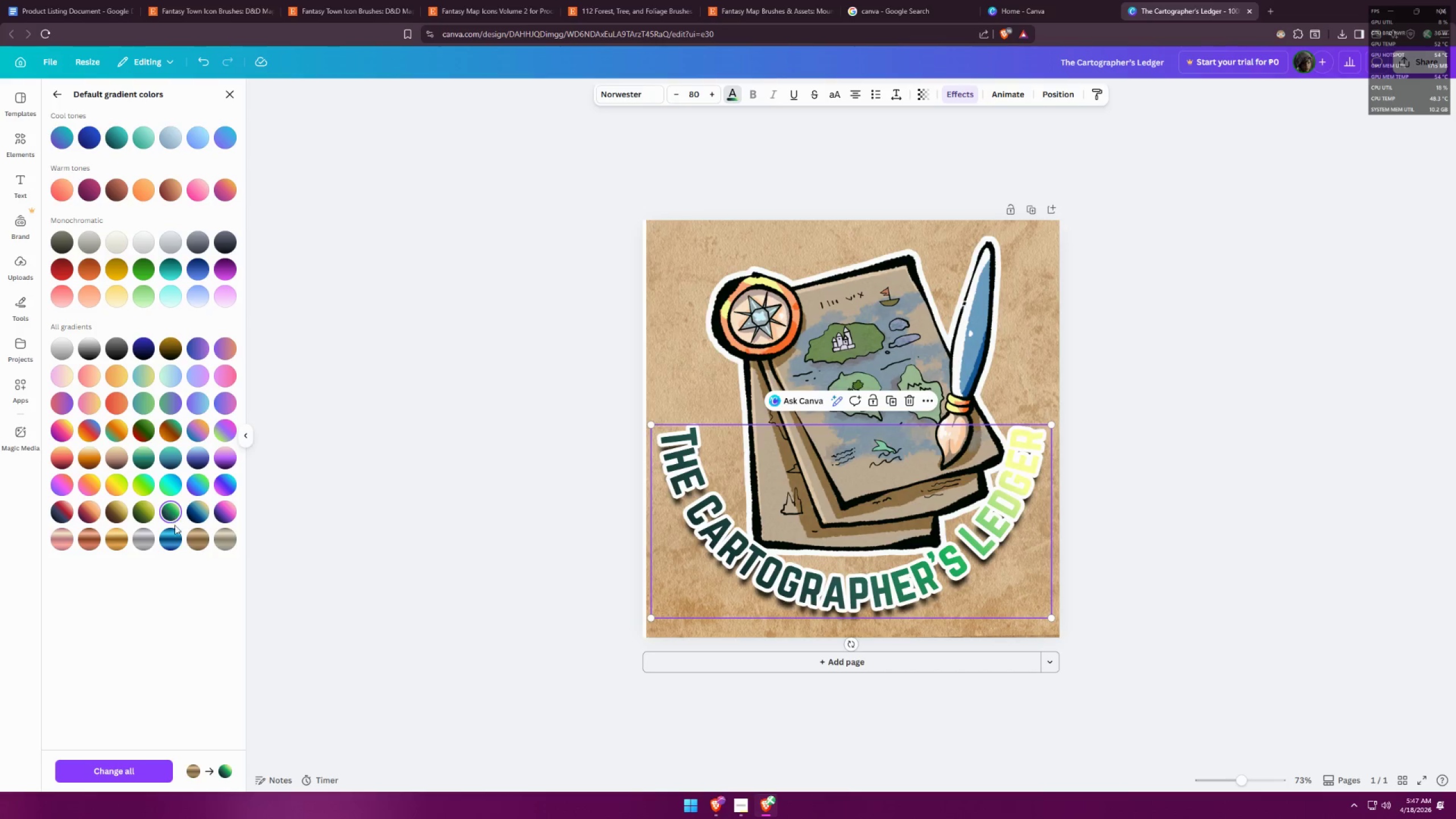 
left_click([167, 536])
 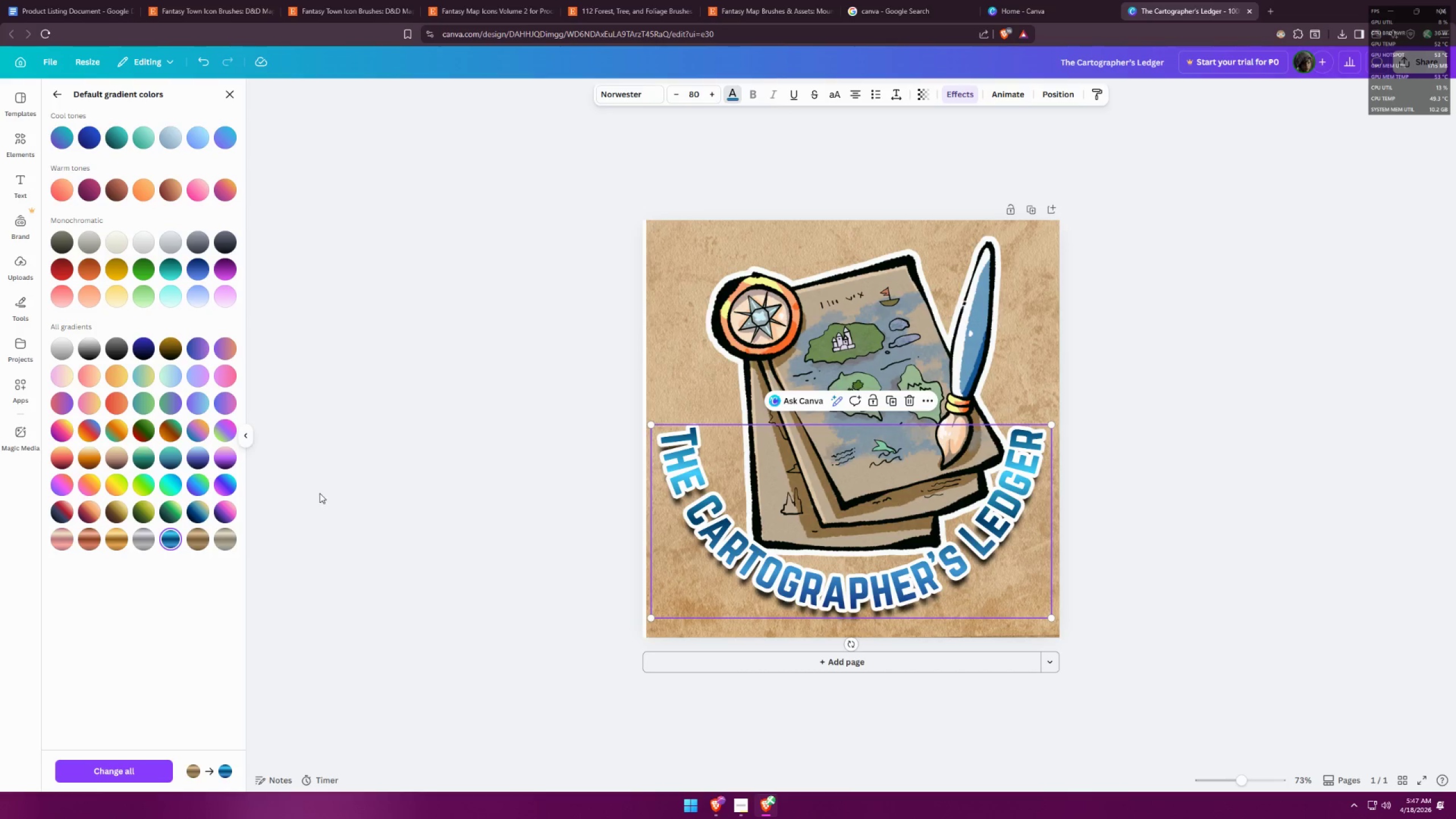 
double_click([363, 485])
 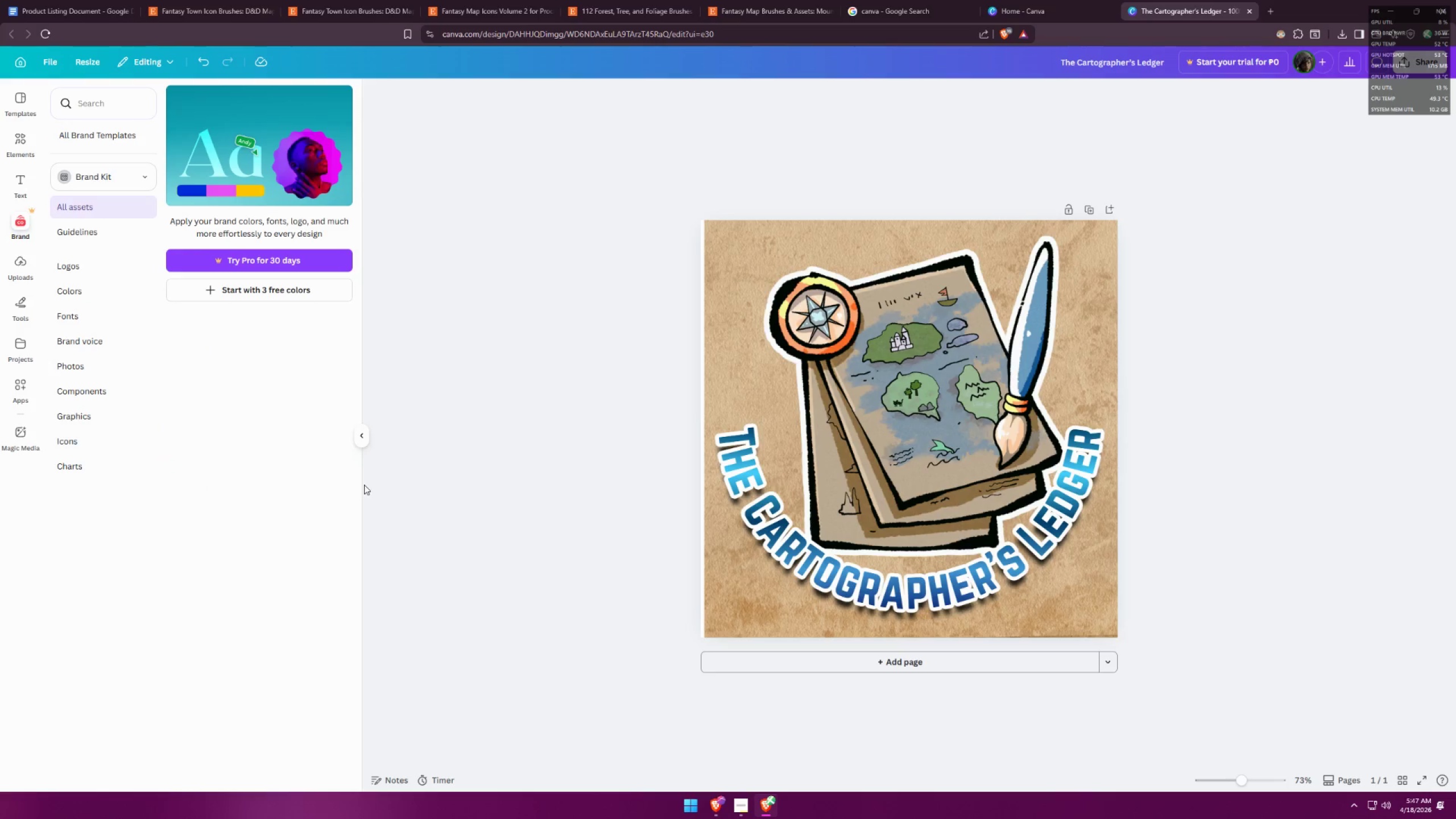 
hold_key(key=ControlLeft, duration=1.5)
 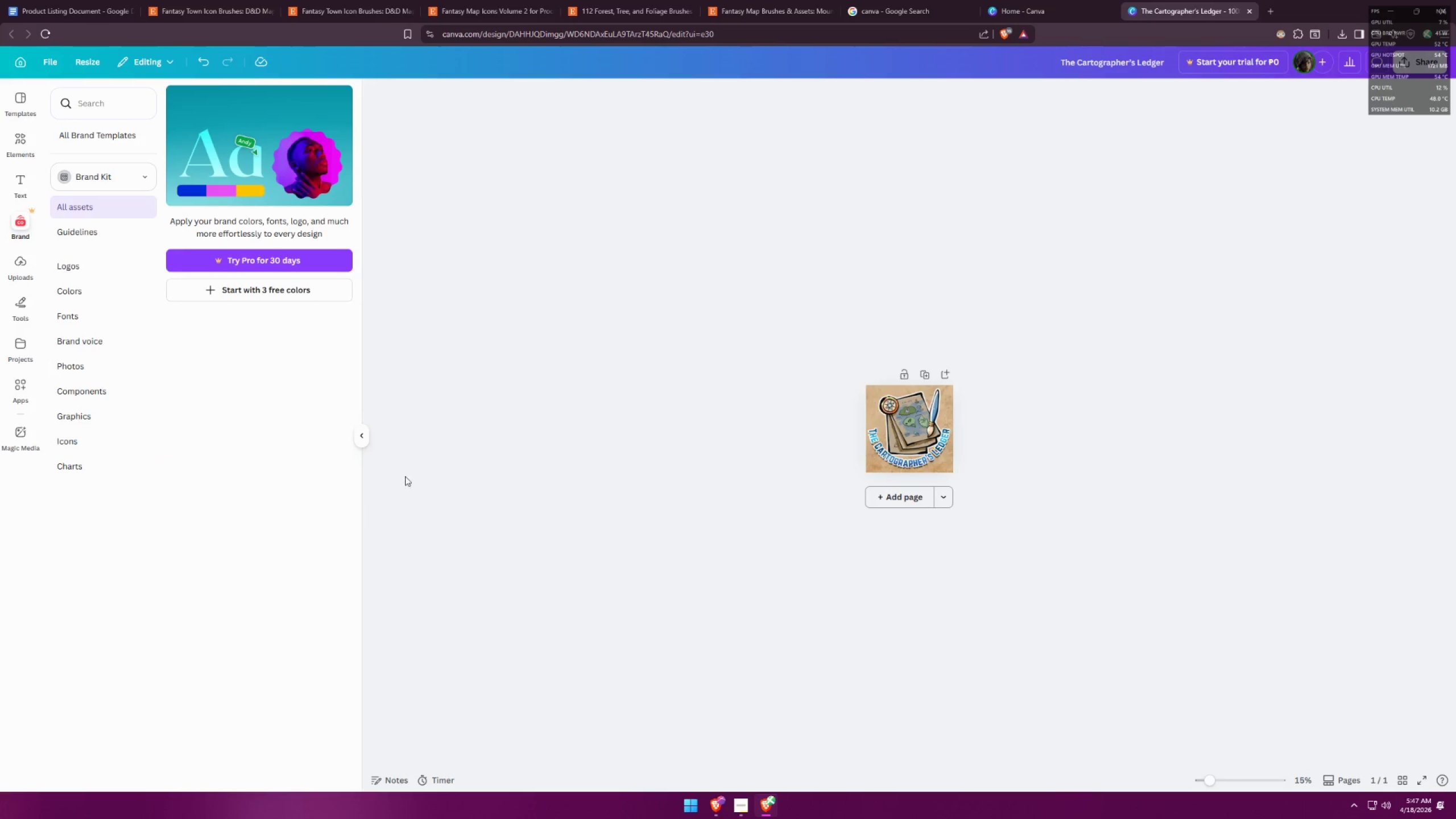 
hold_key(key=ControlLeft, duration=1.51)
 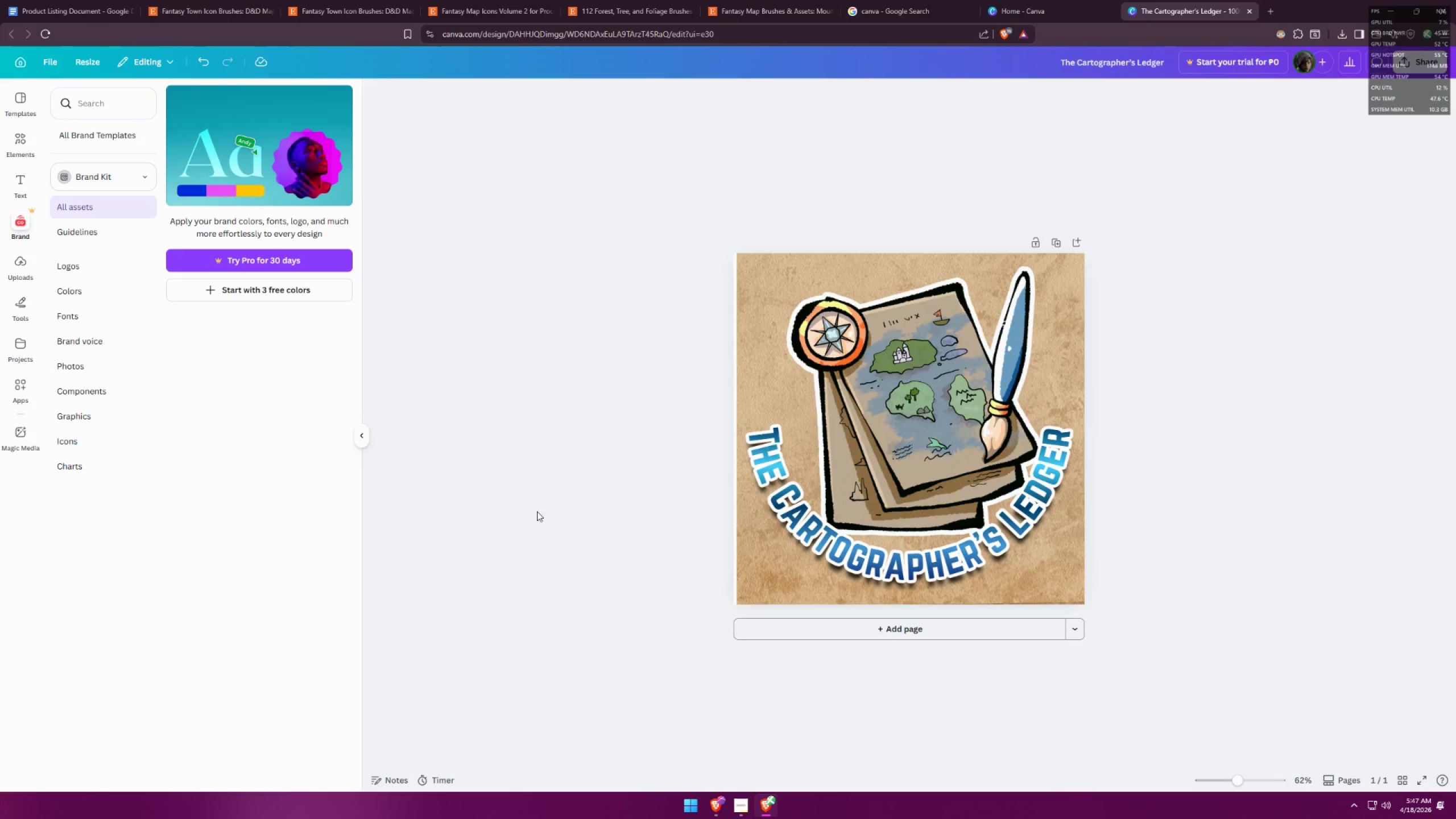 
scroll: coordinate [392, 478], scroll_direction: down, amount: 9.0
 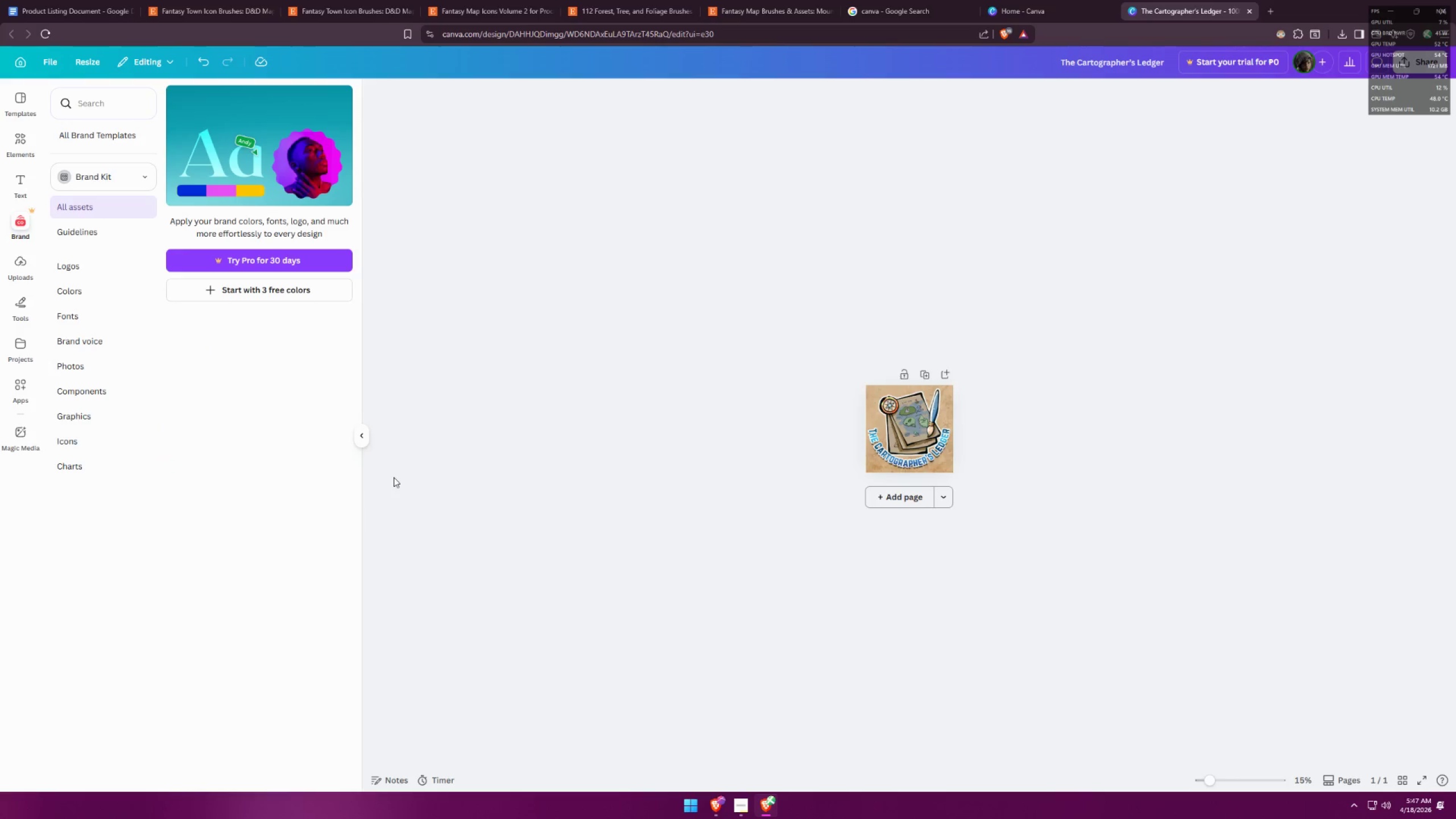 
hold_key(key=ControlLeft, duration=0.55)
scroll: coordinate [571, 487], scroll_direction: up, amount: 8.0
 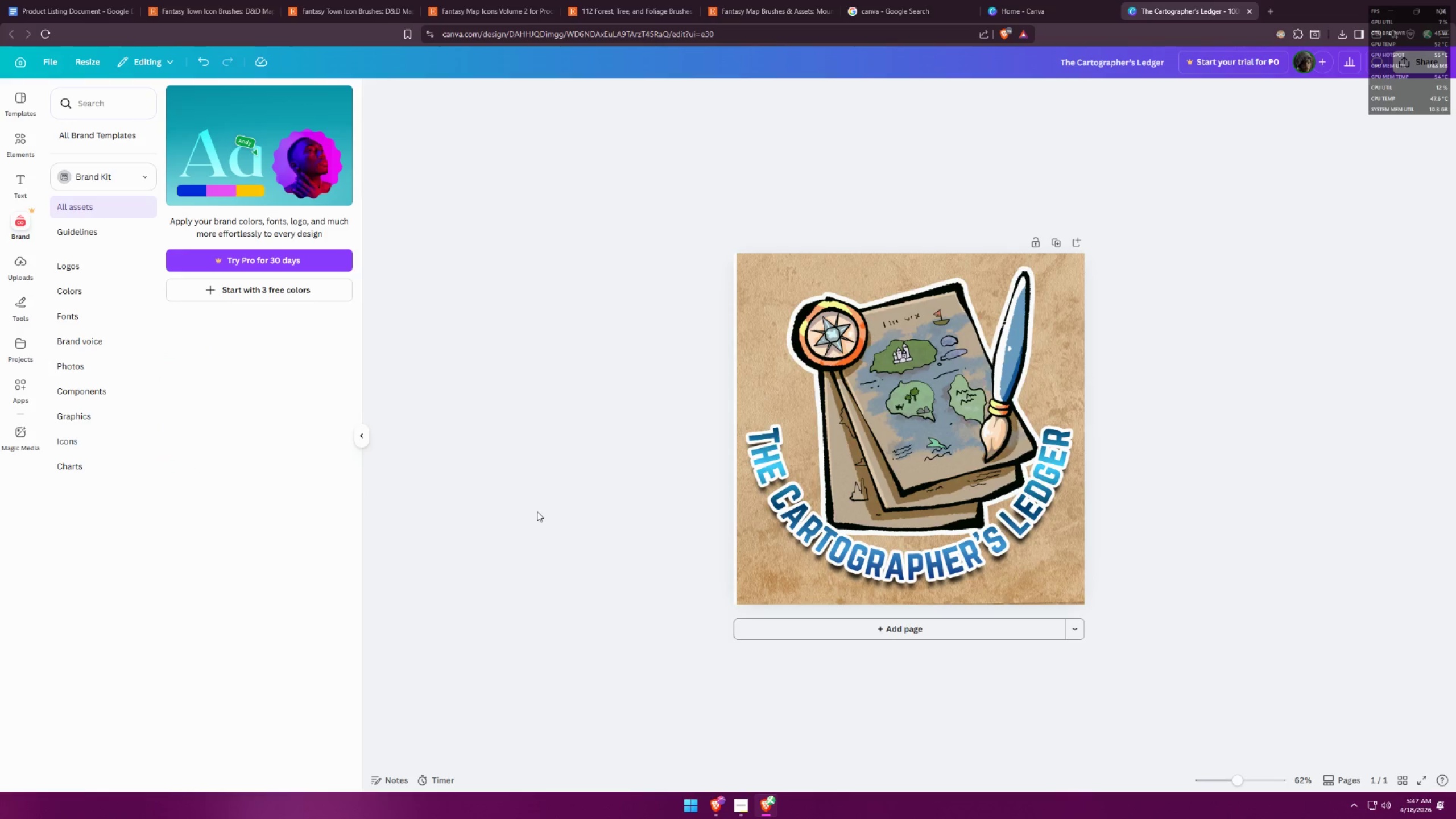 
wait(7.12)
 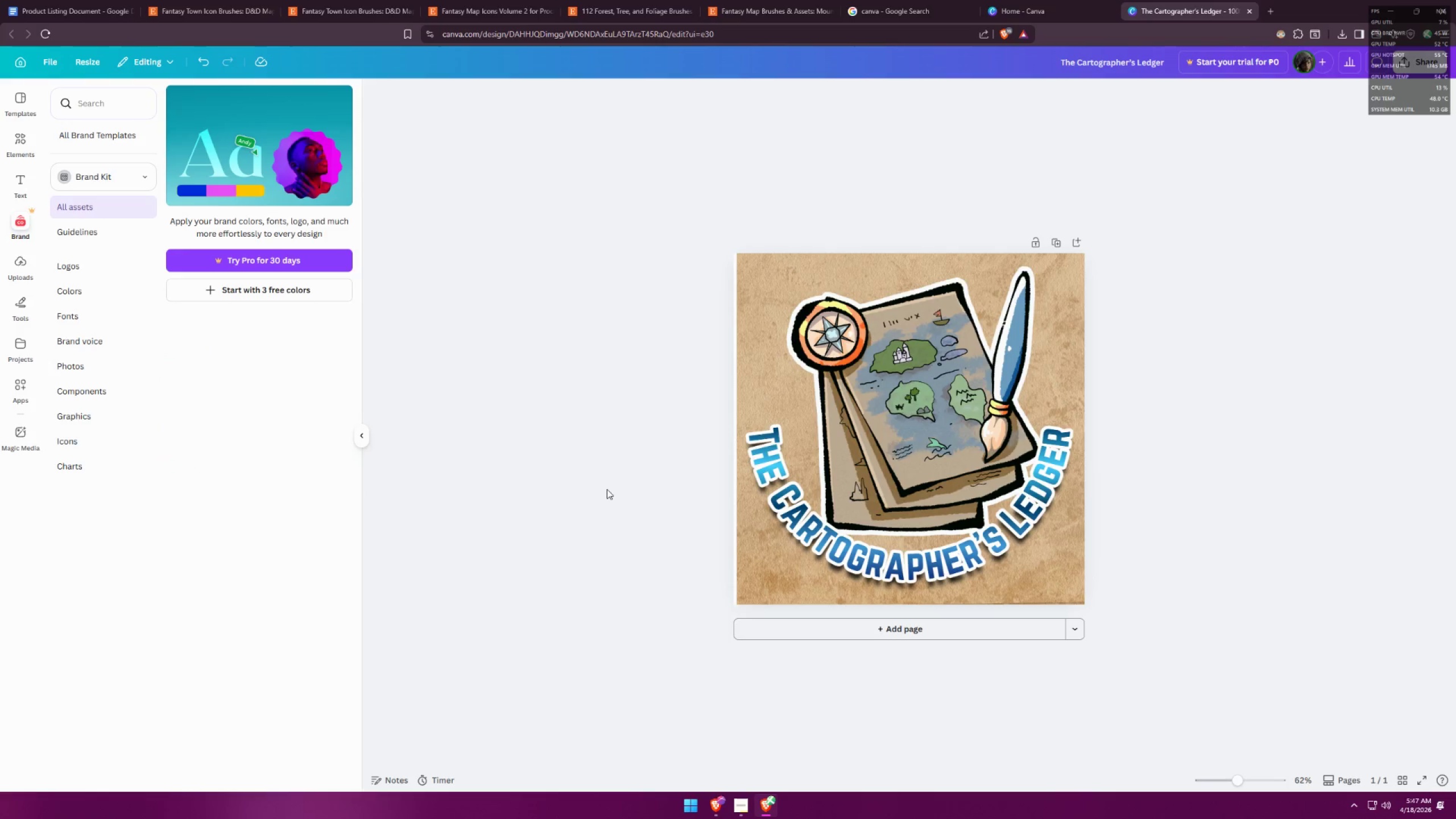 
left_click([1012, 531])
 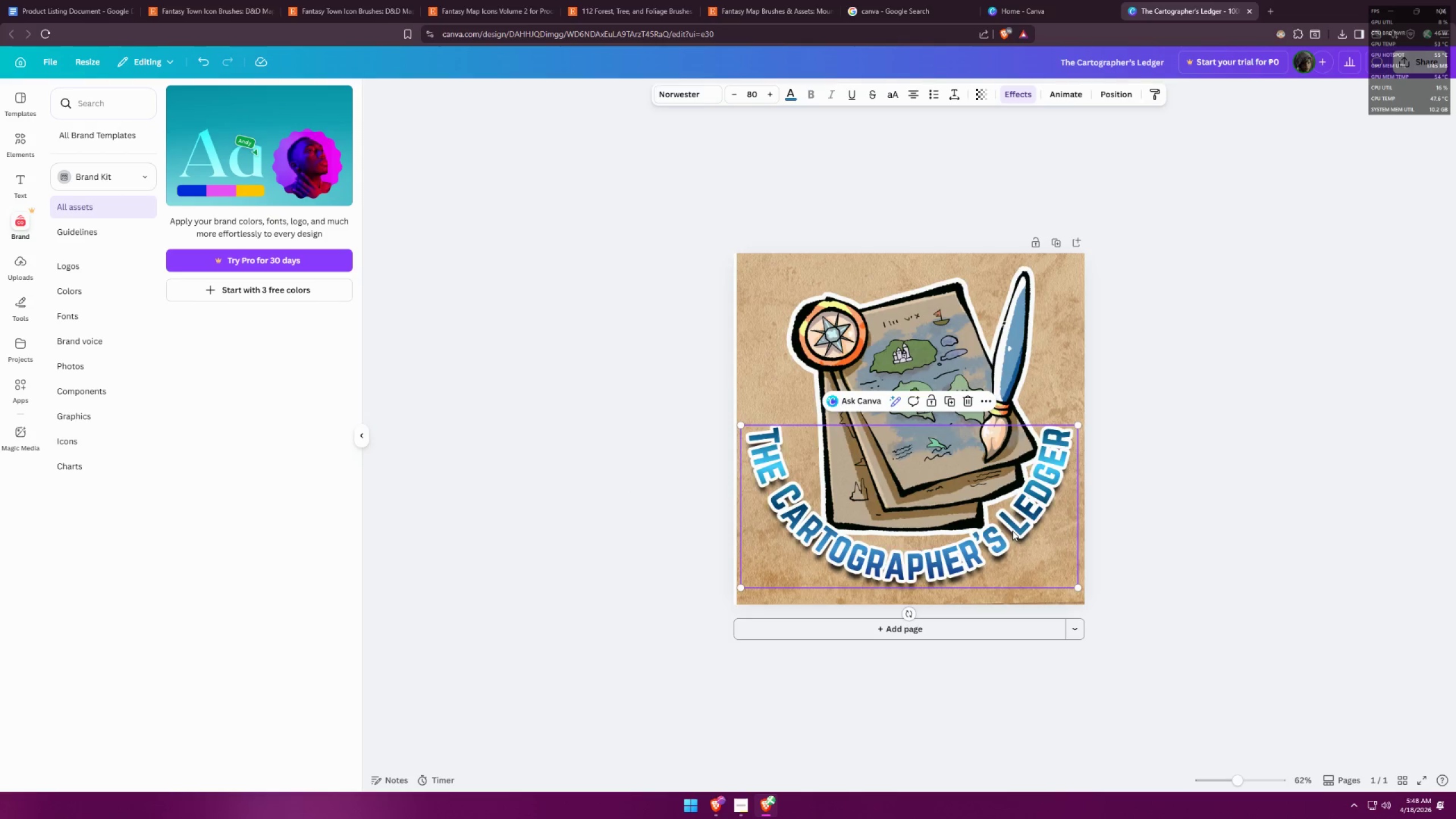 
triple_click([1012, 531])
 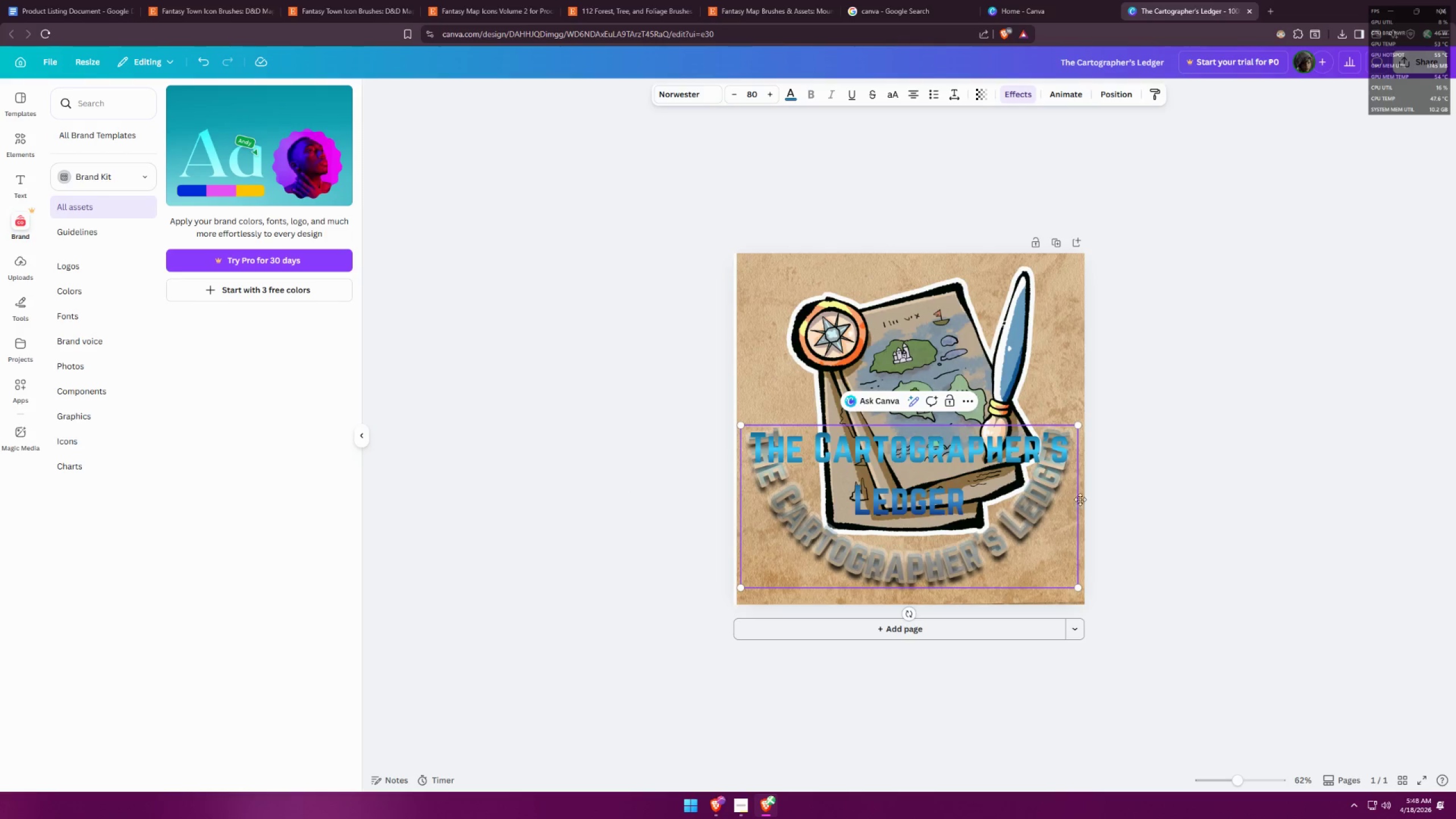 
triple_click([1191, 456])
 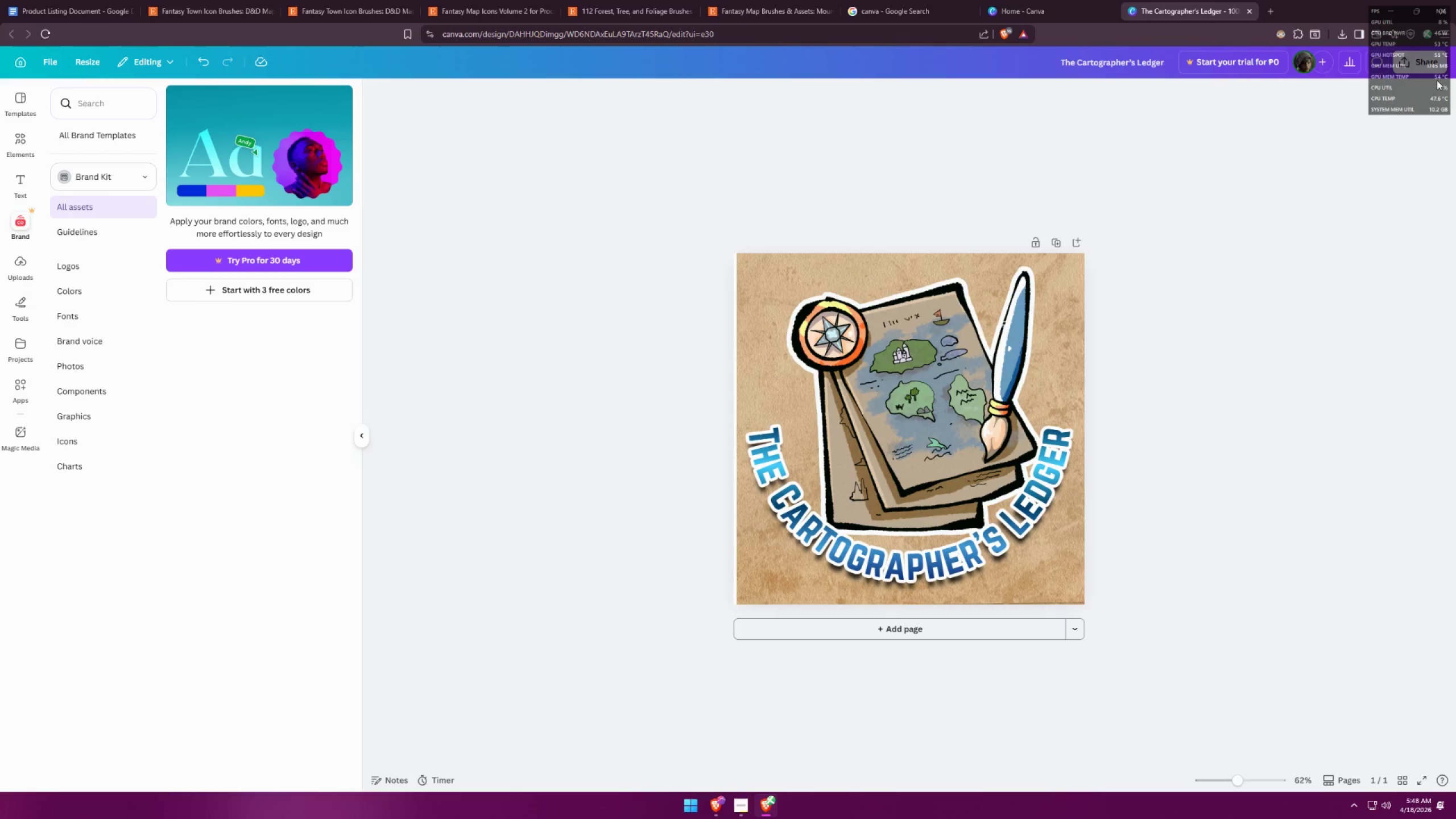 
left_click([1433, 60])
 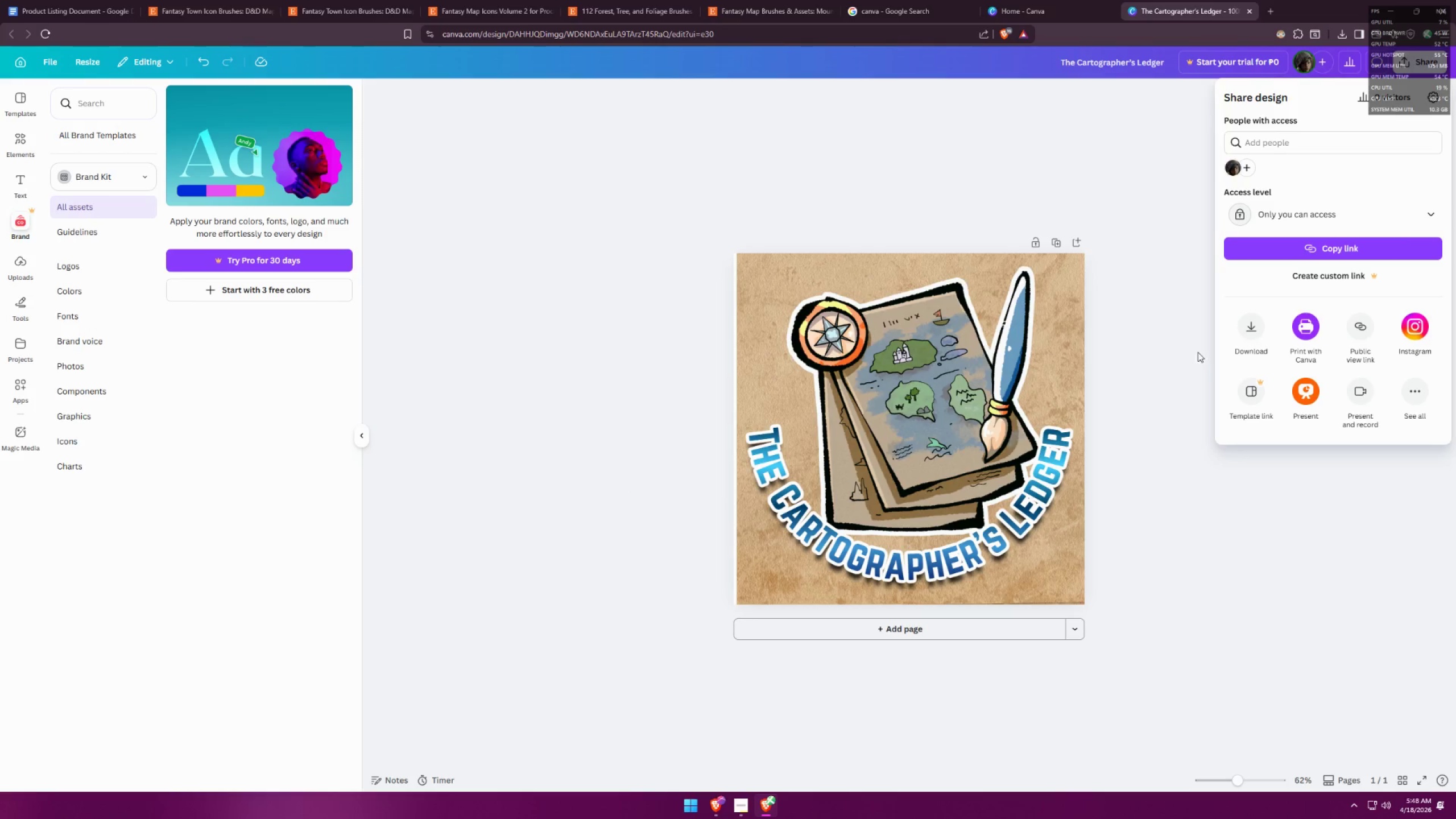 
left_click([1248, 338])
 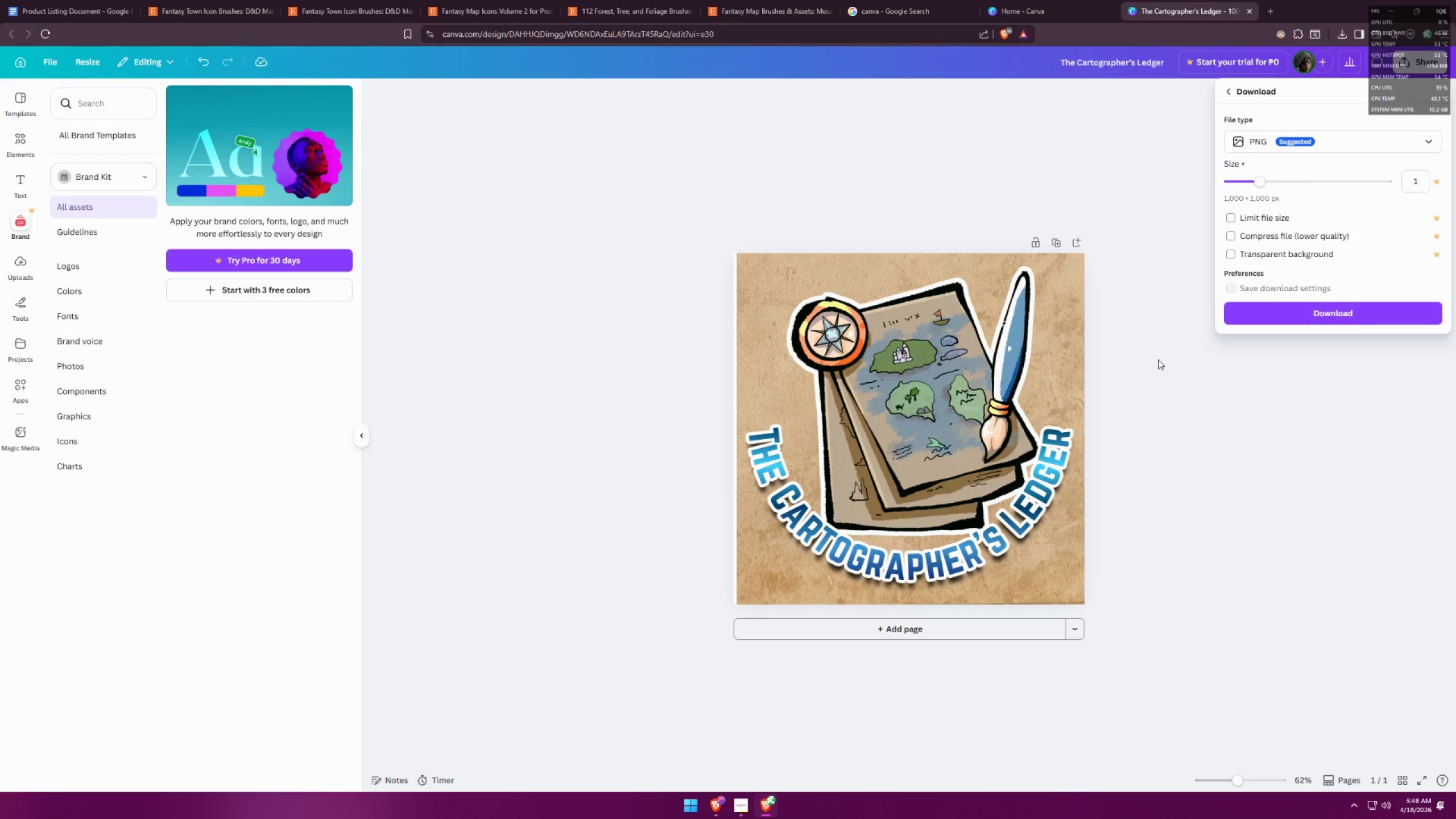 
left_click([1283, 311])
 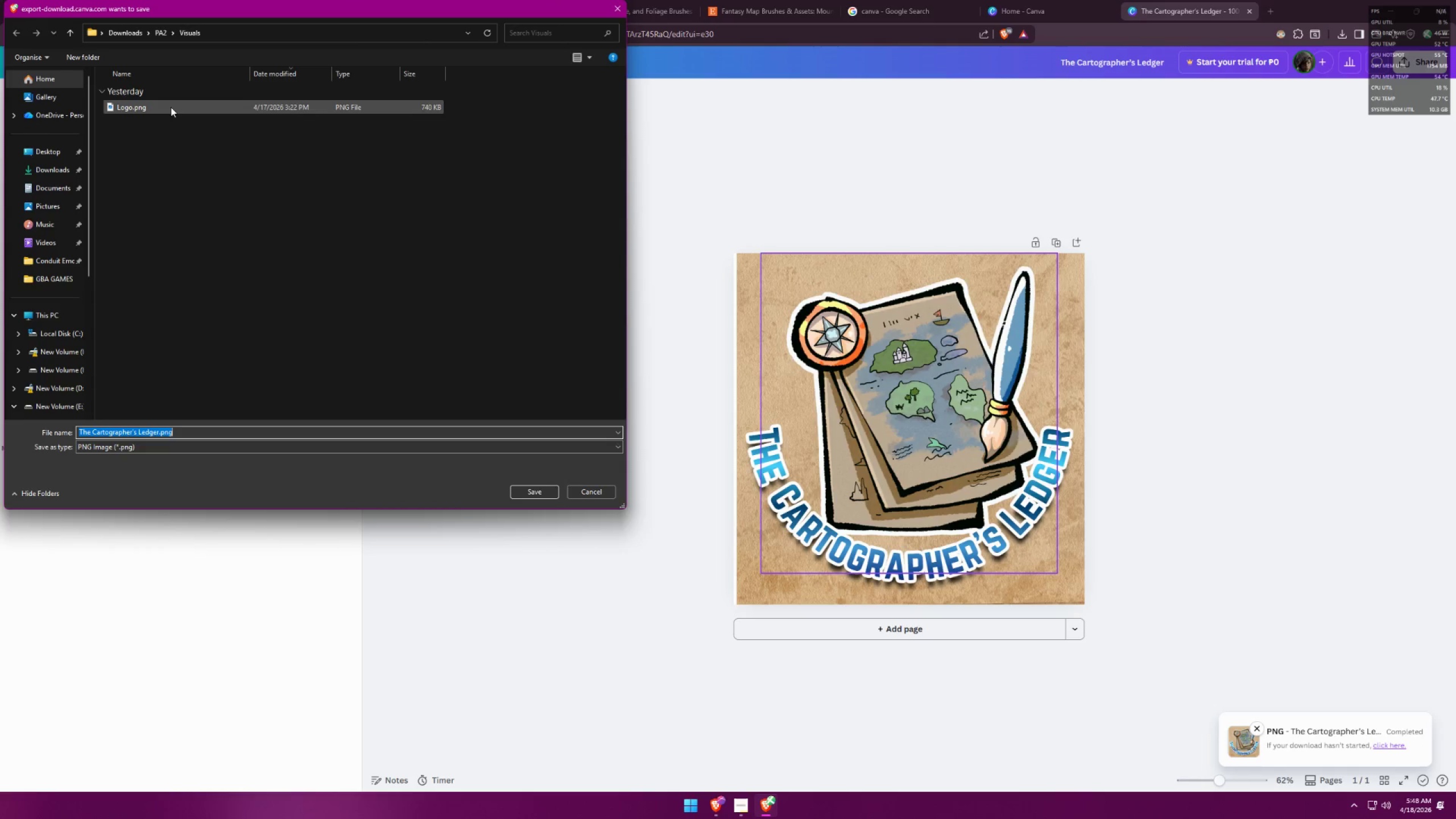 
wait(7.83)
 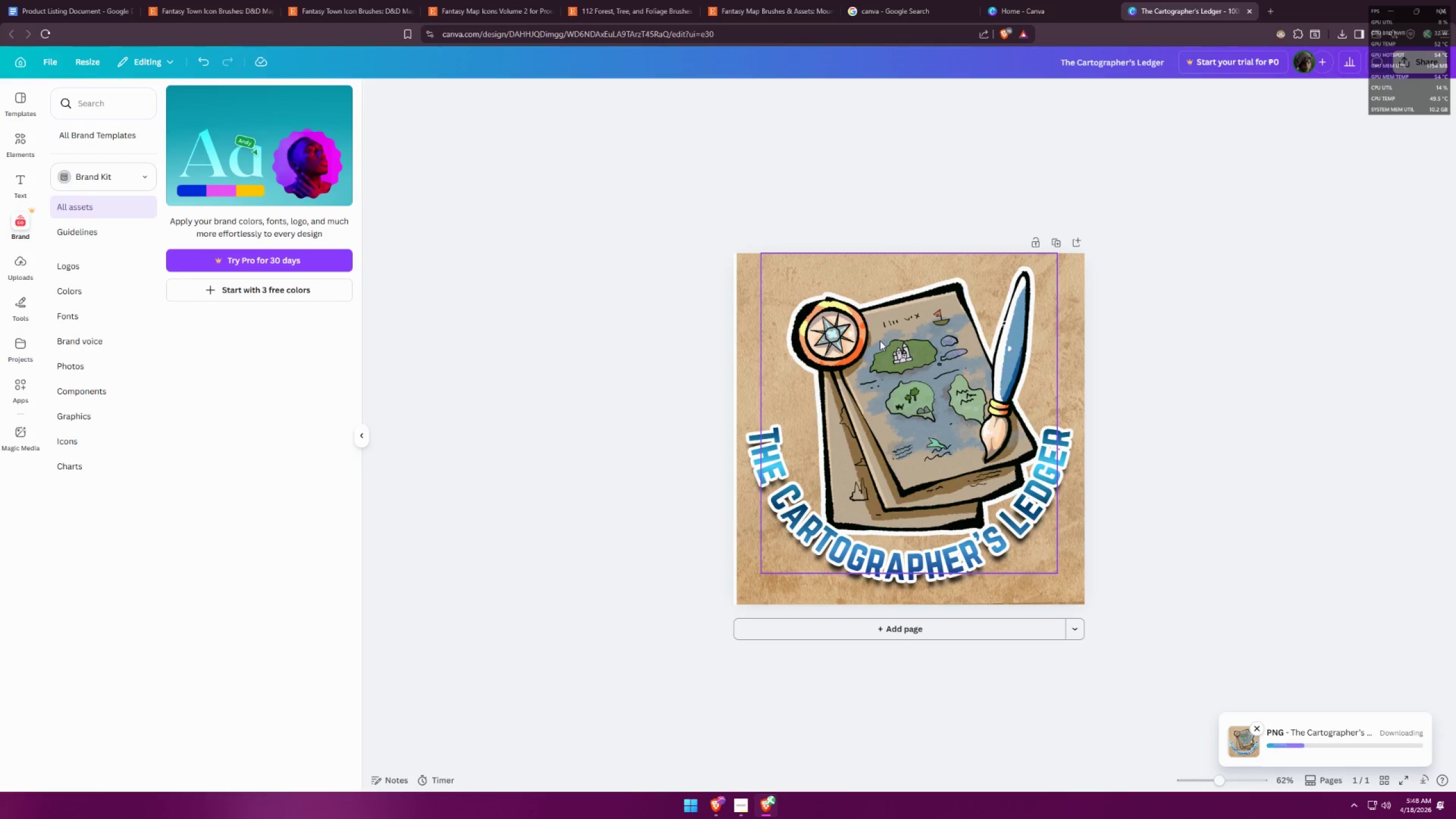 
type(E)
key(Backspace)
type(Shop)
 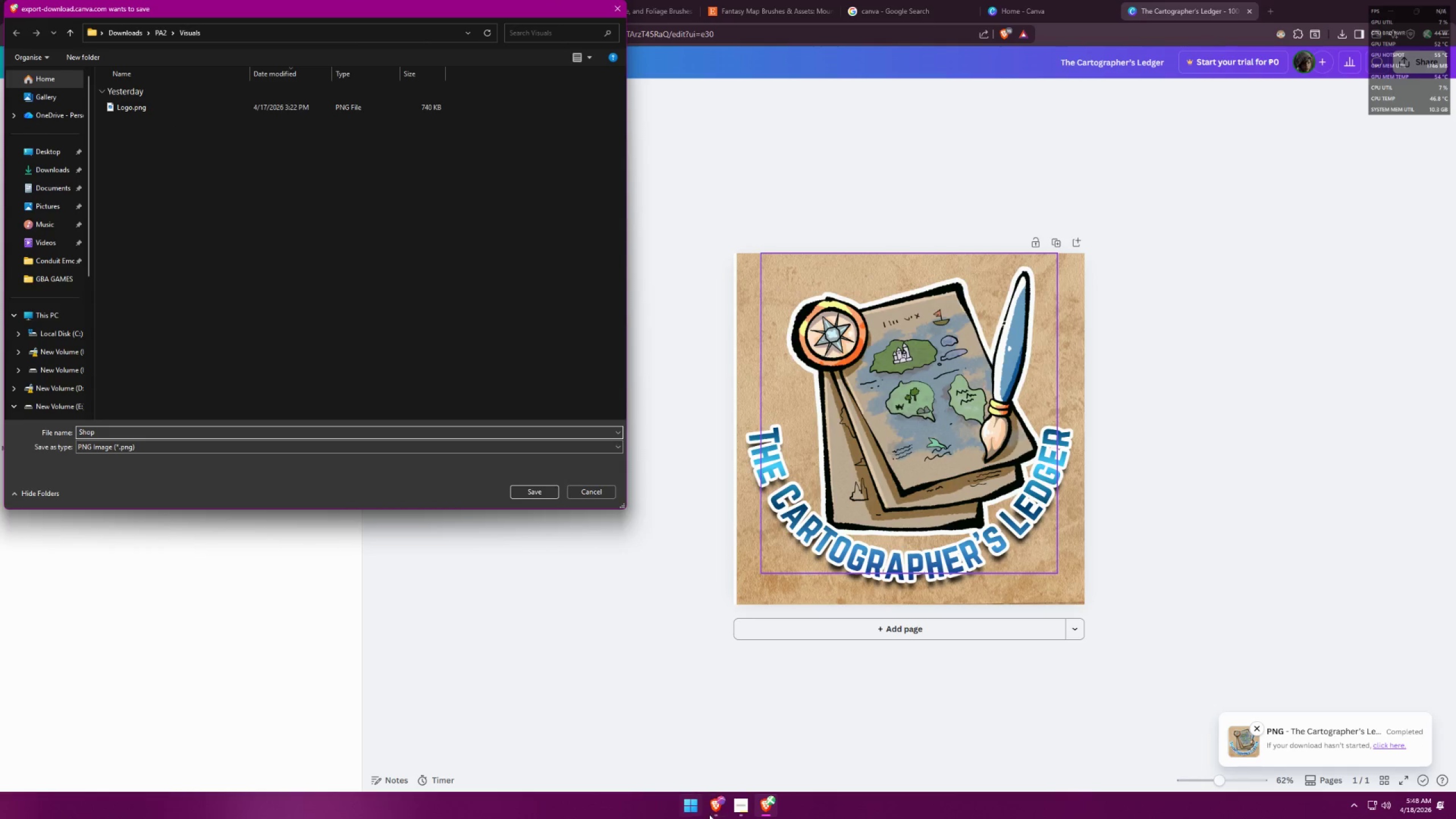 
left_click([737, 807])